 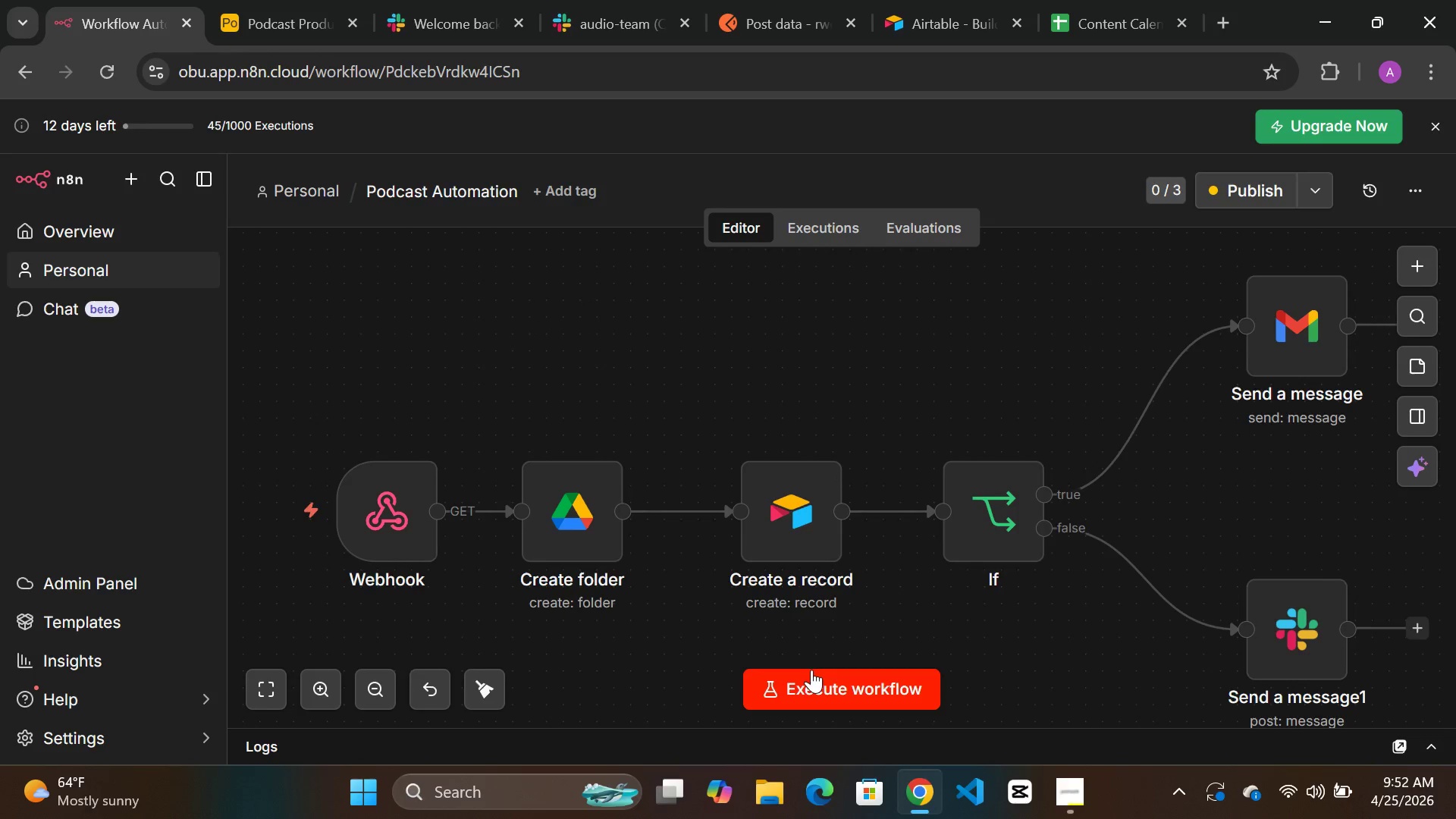 
left_click([308, 190])
 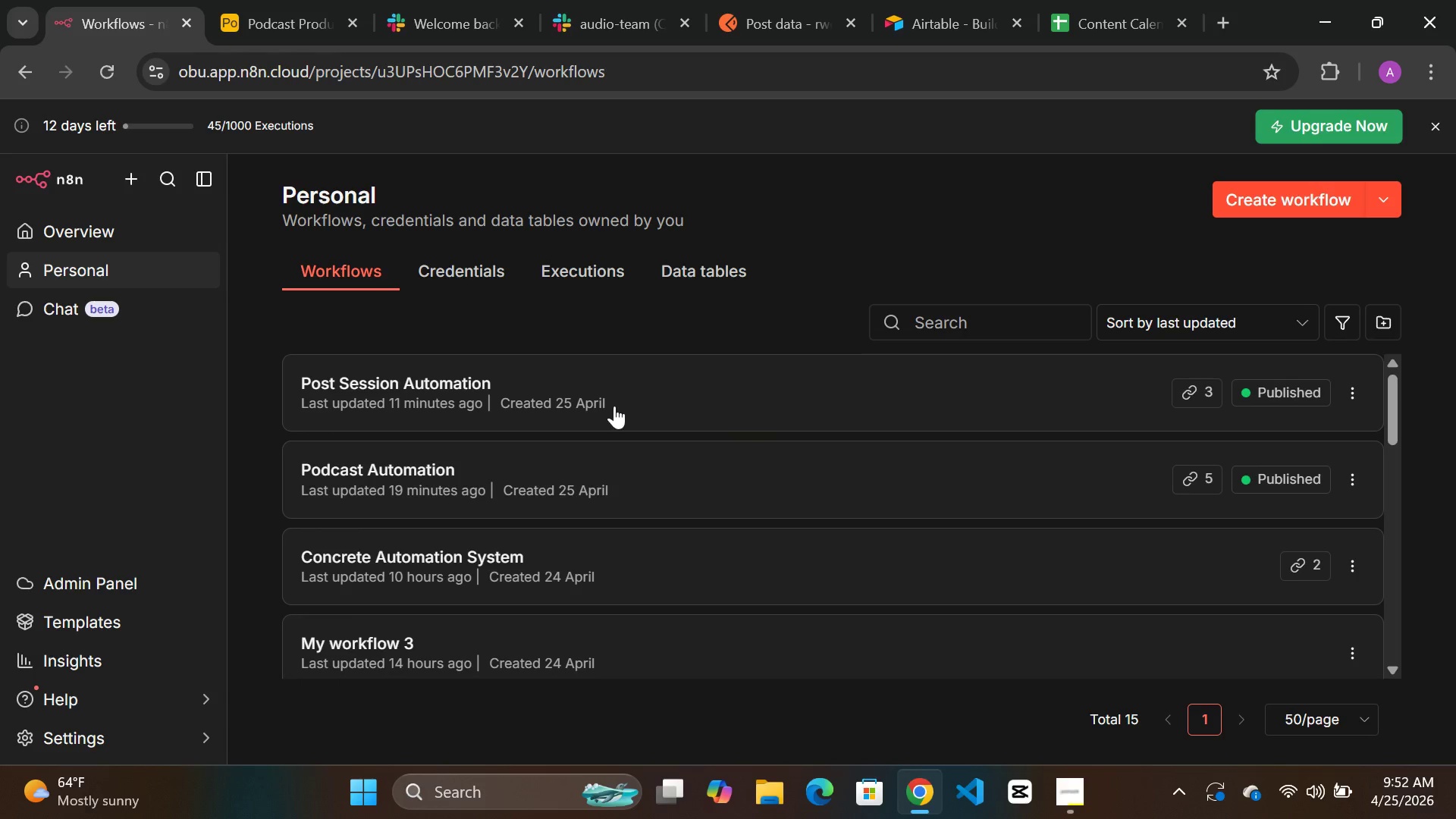 
double_click([704, 403])
 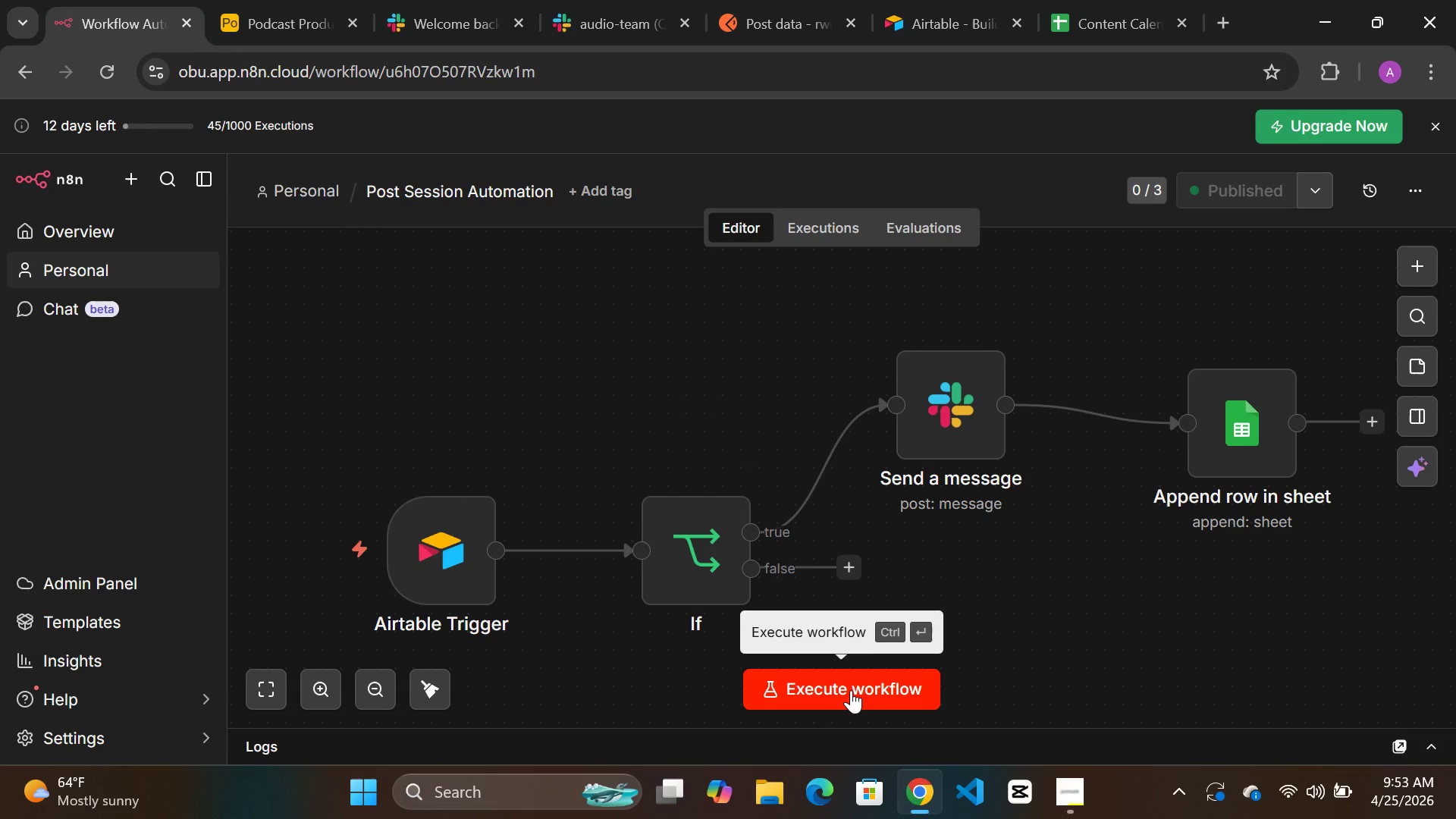 
wait(5.94)
 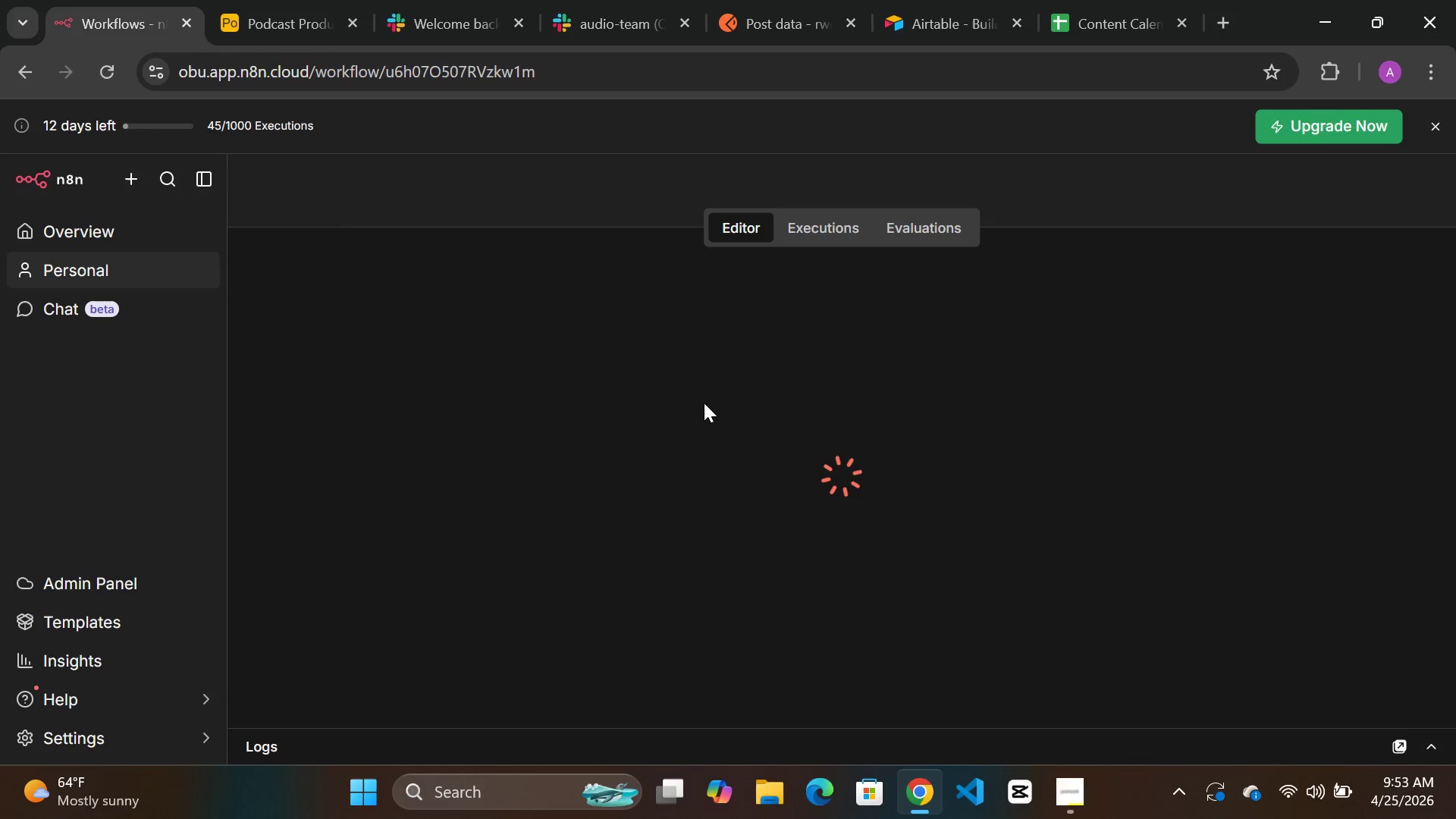 
left_click([851, 690])
 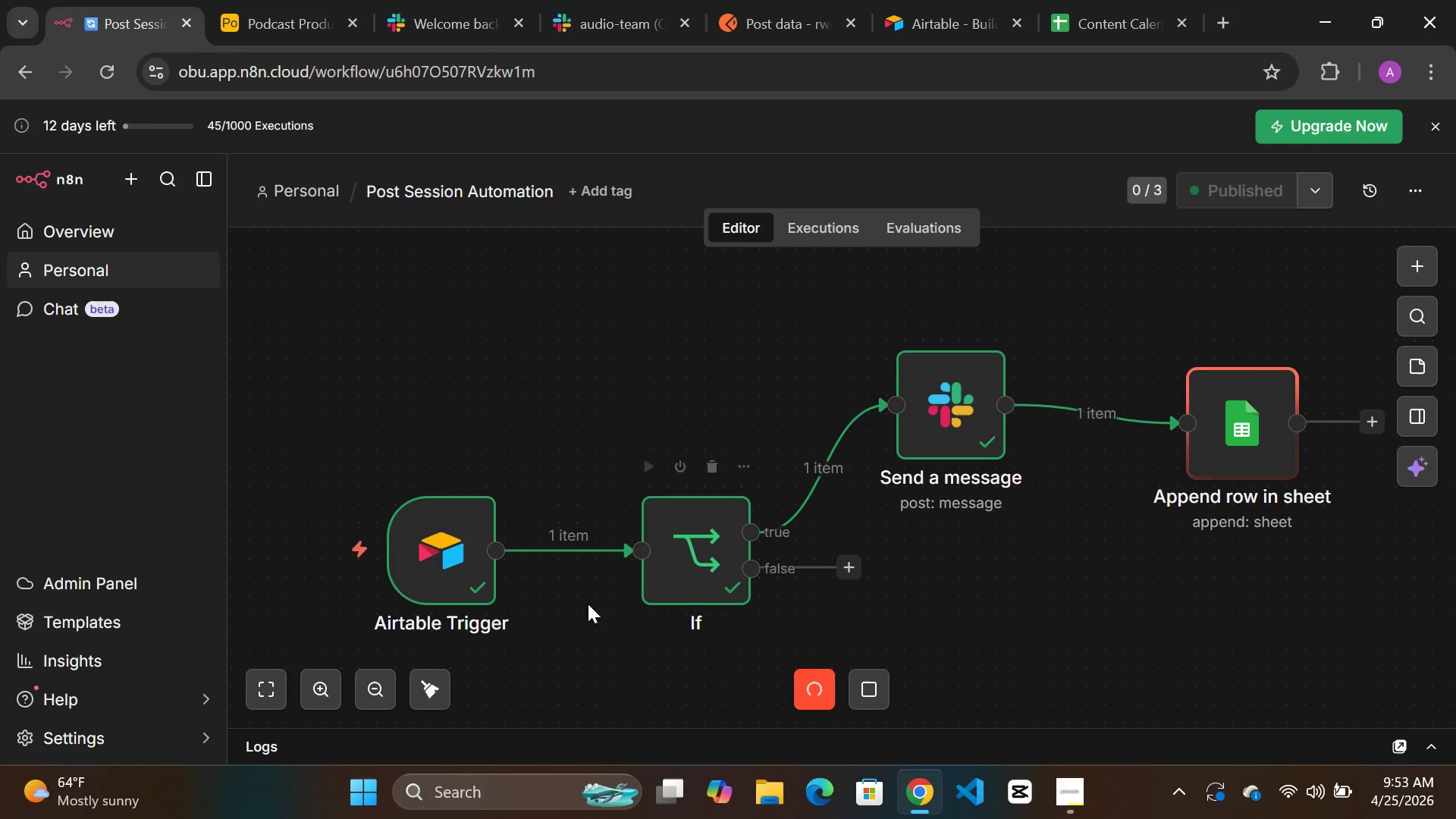 
wait(6.02)
 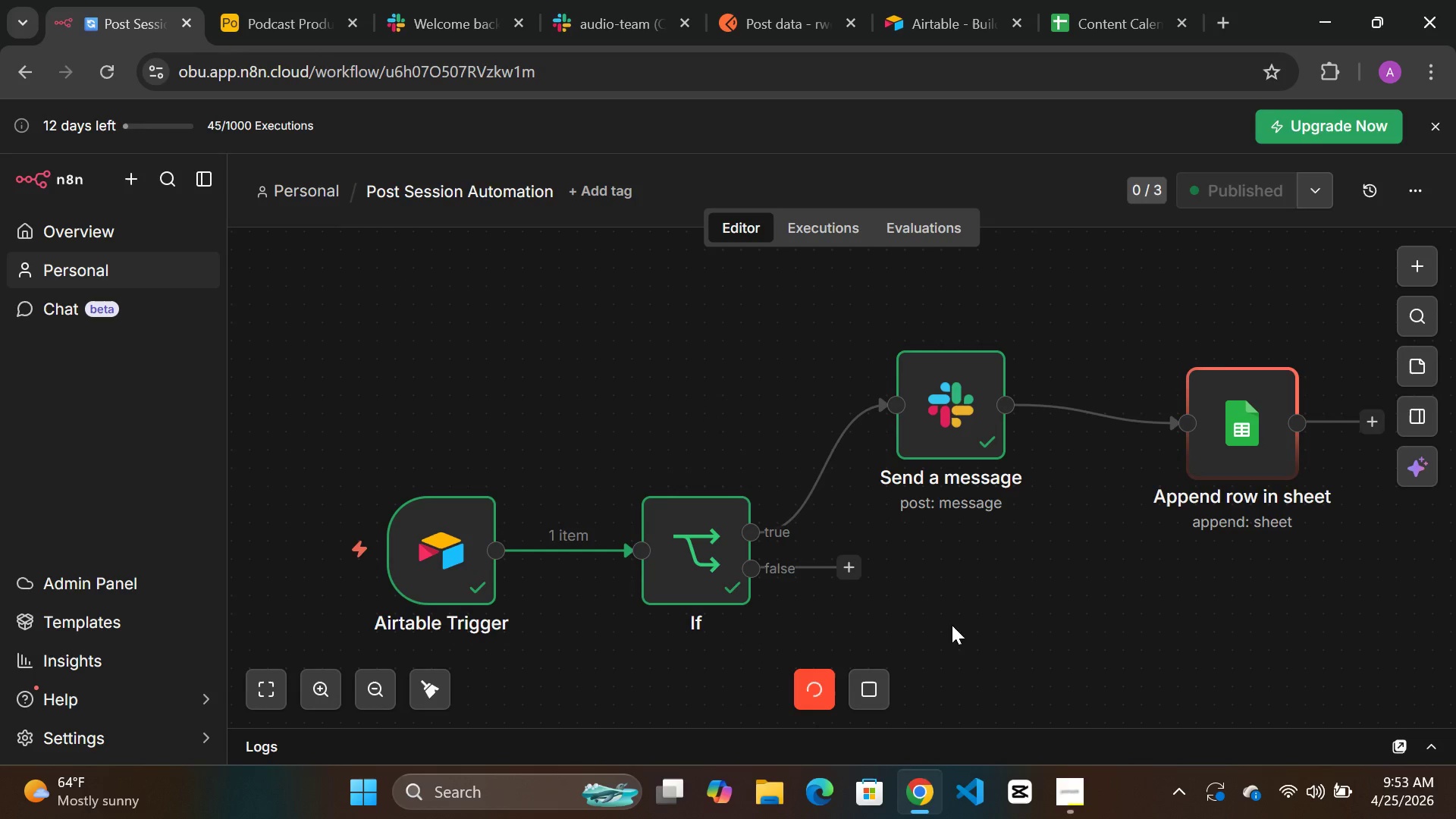 
double_click([443, 563])
 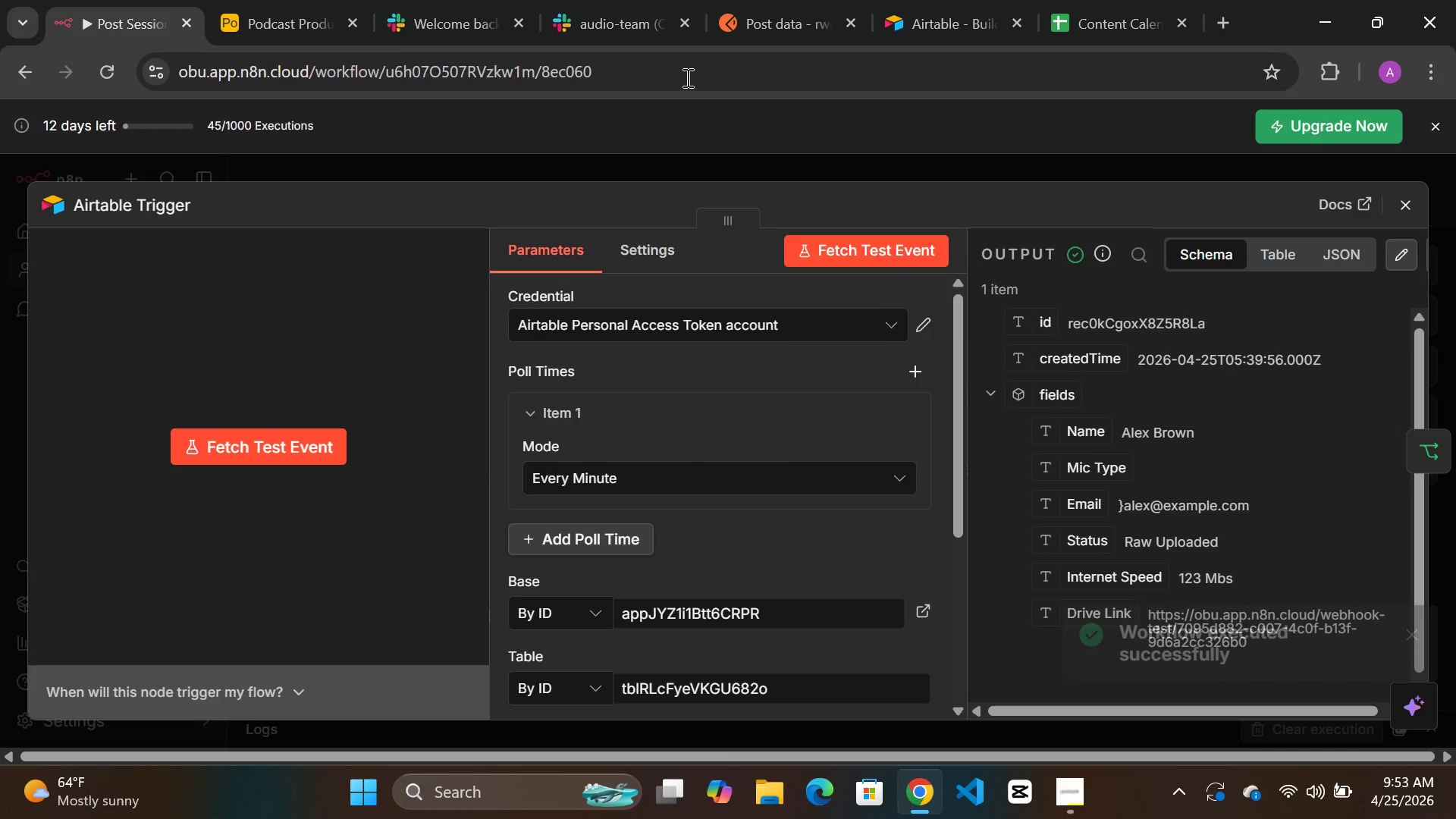 
wait(5.05)
 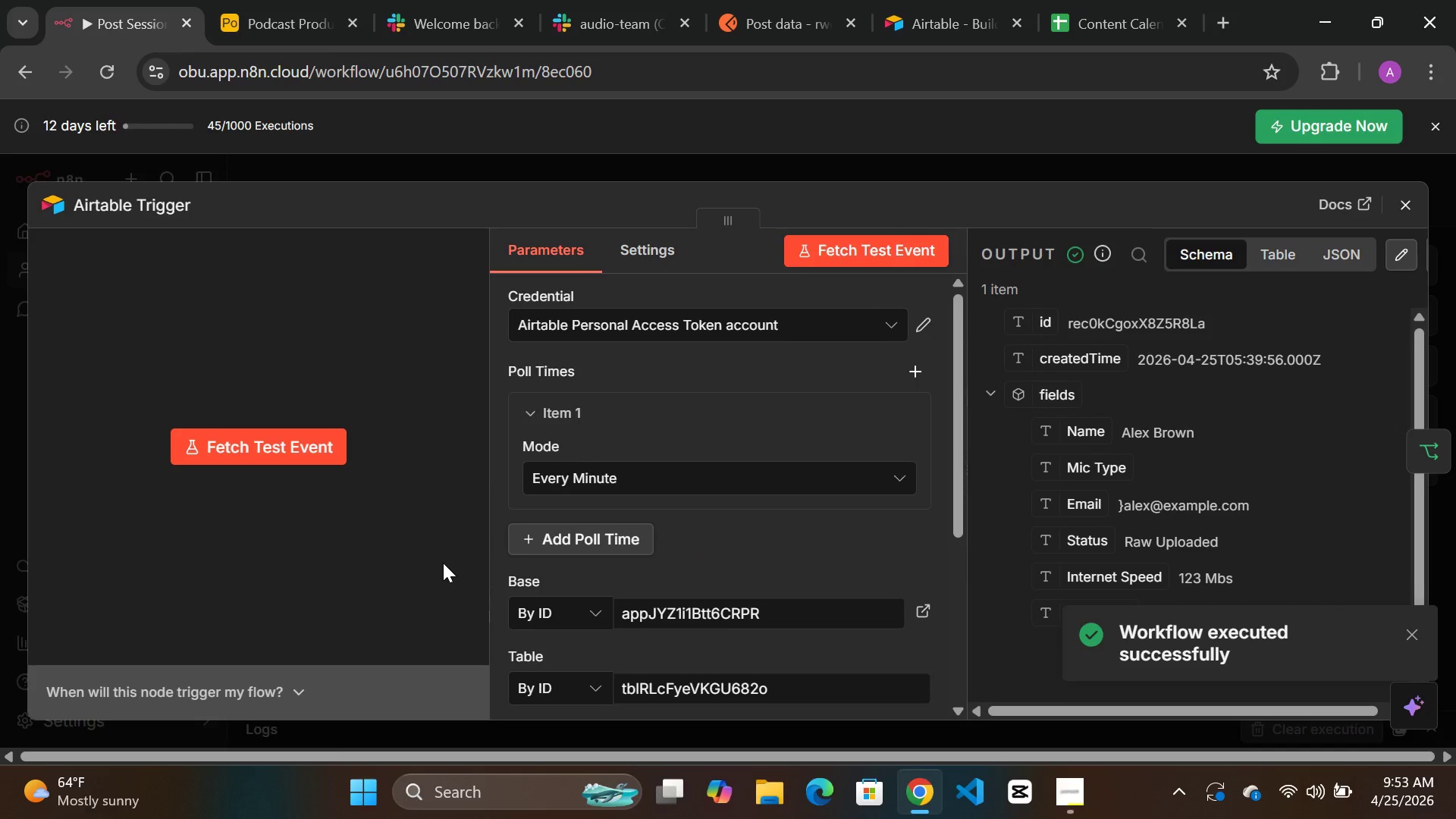 
left_click([289, 27])
 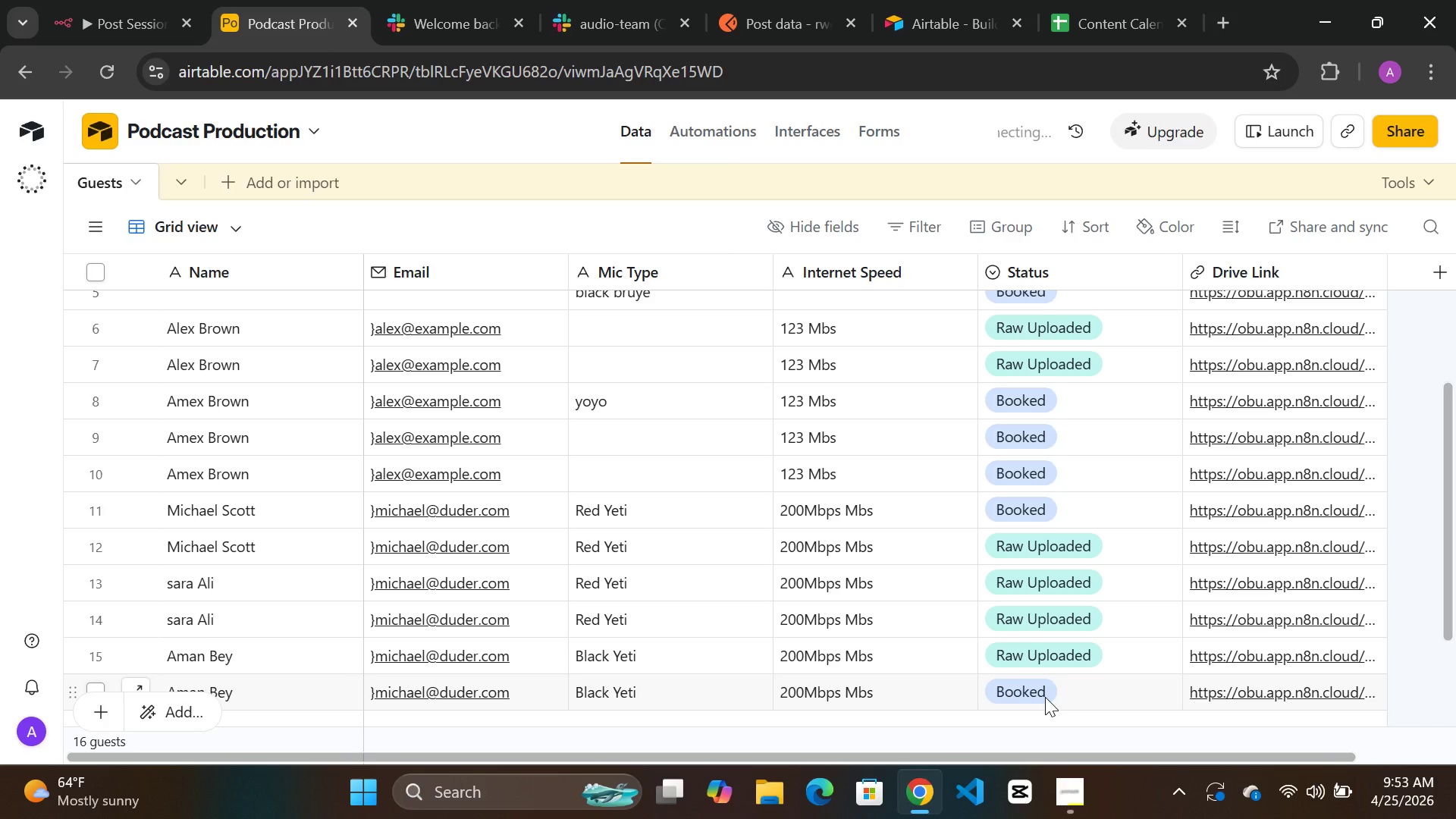 
double_click([1043, 697])
 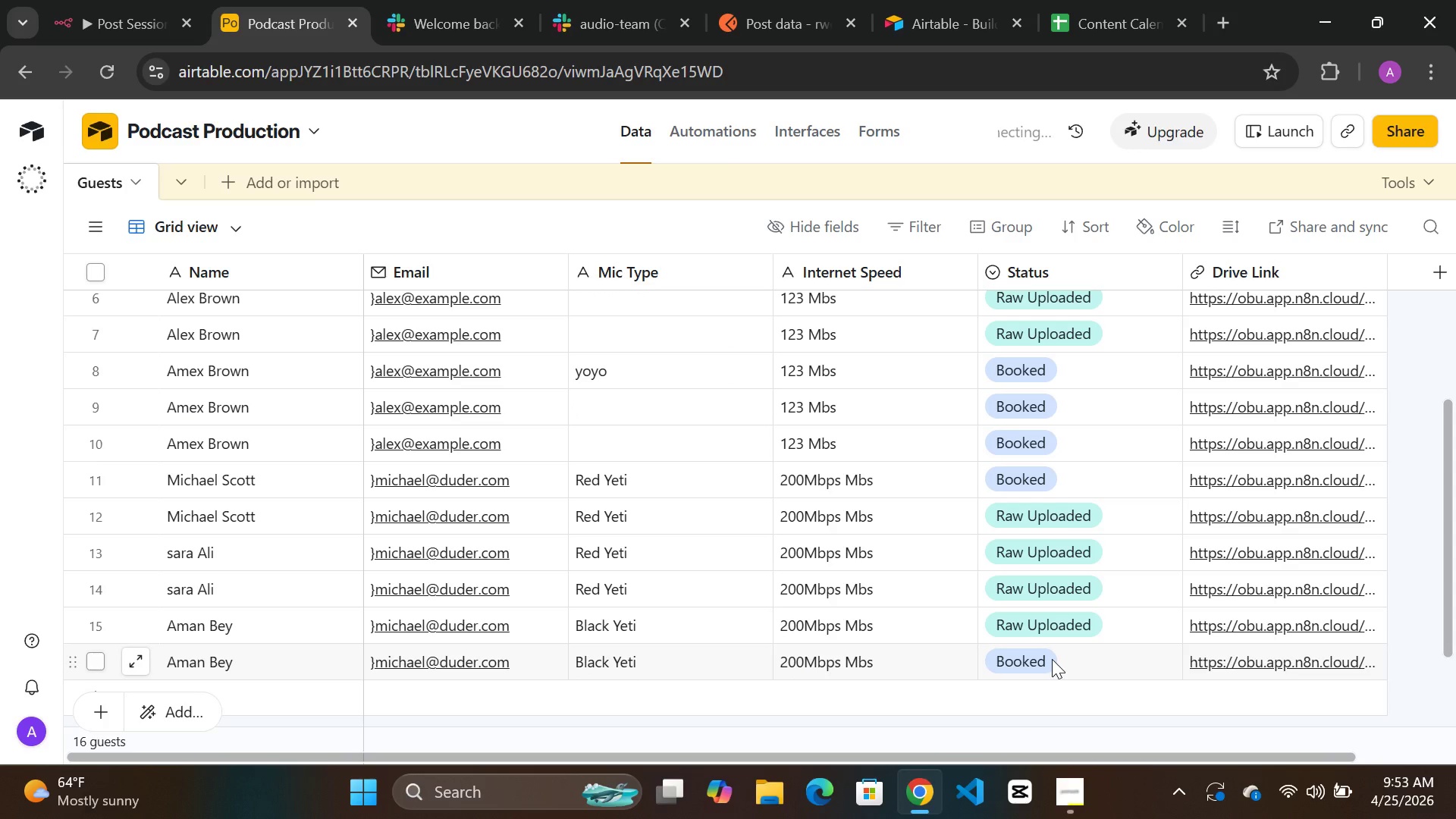 
left_click([1052, 659])
 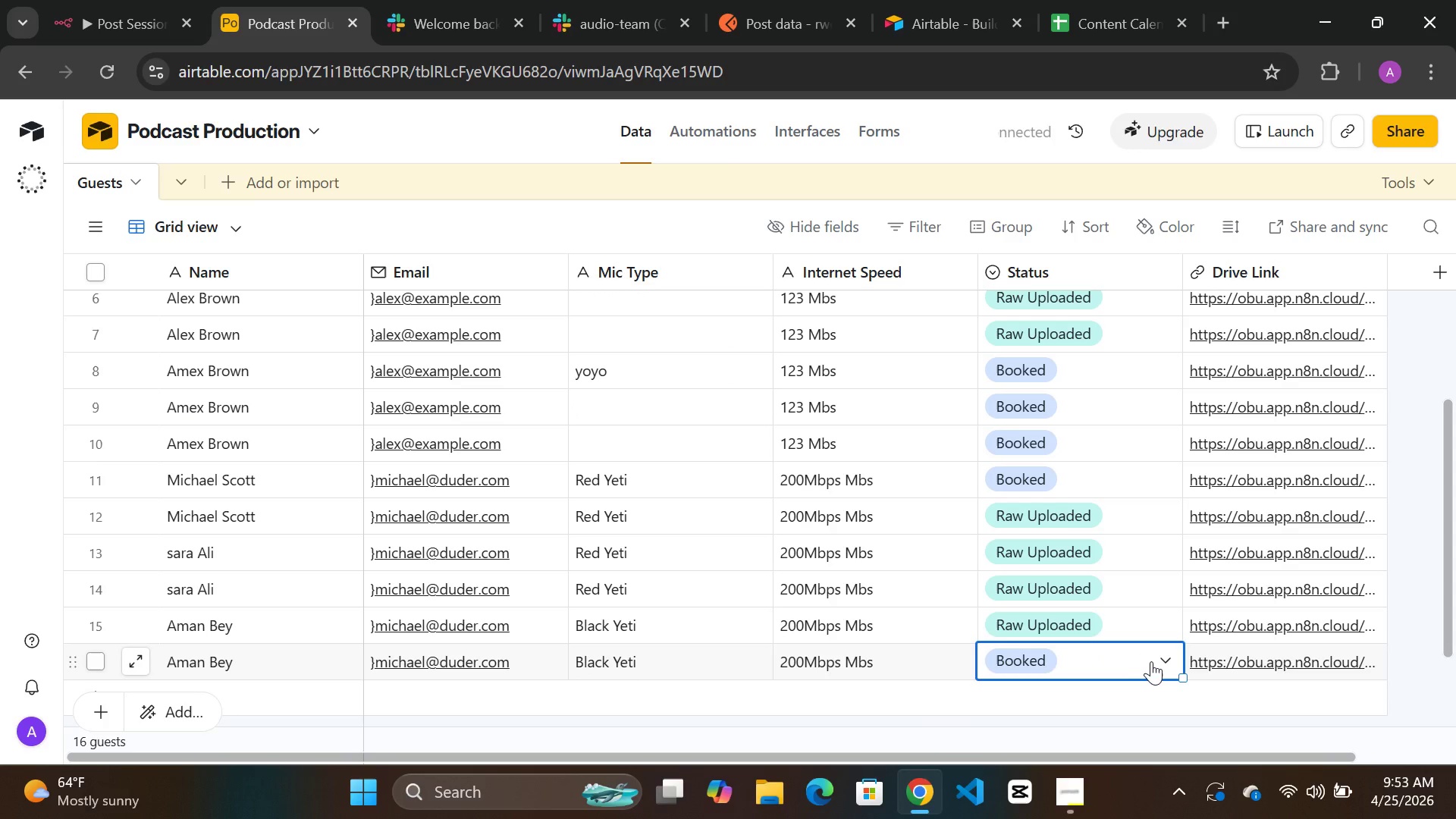 
left_click([1153, 662])
 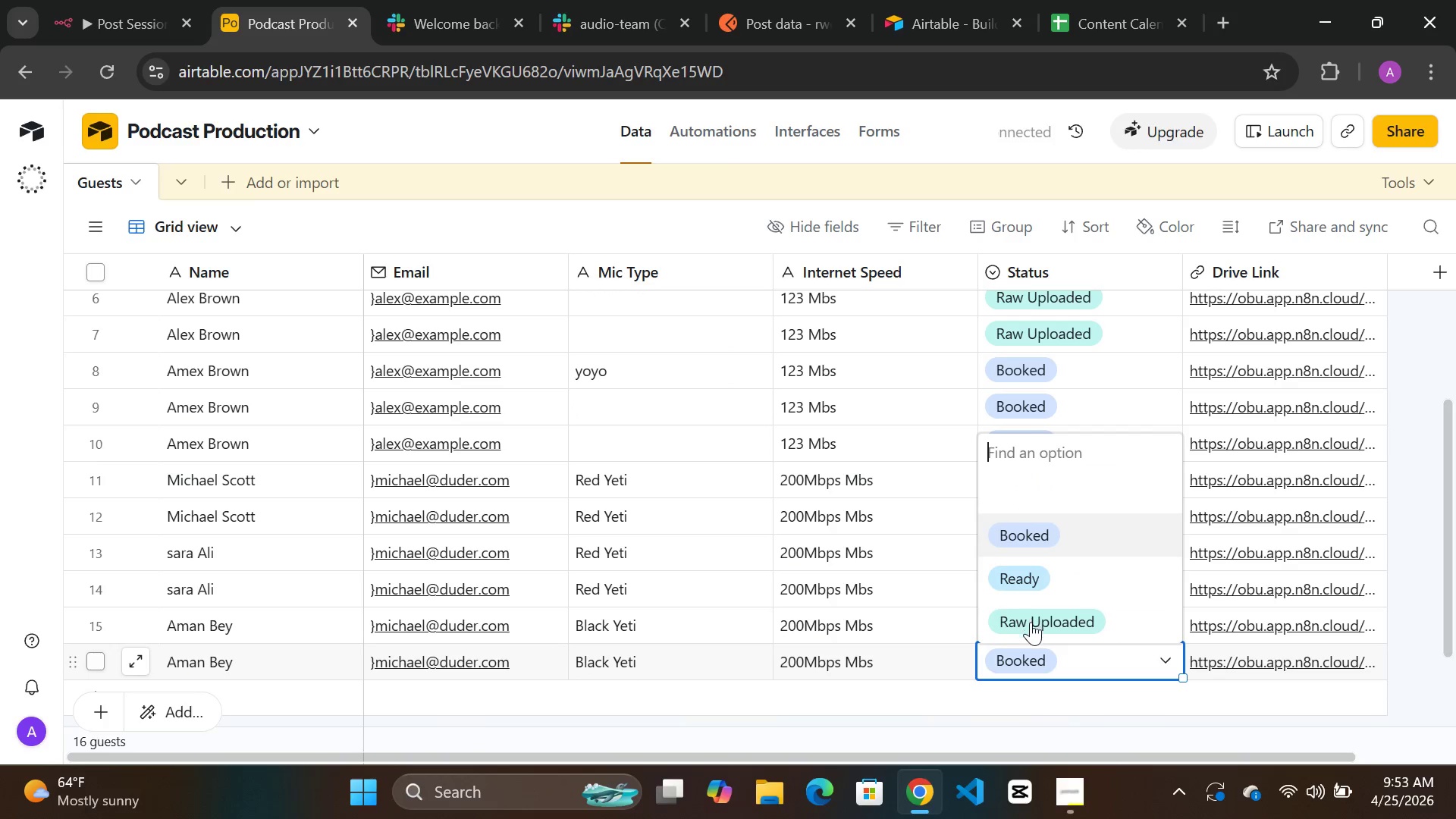 
left_click([1031, 622])
 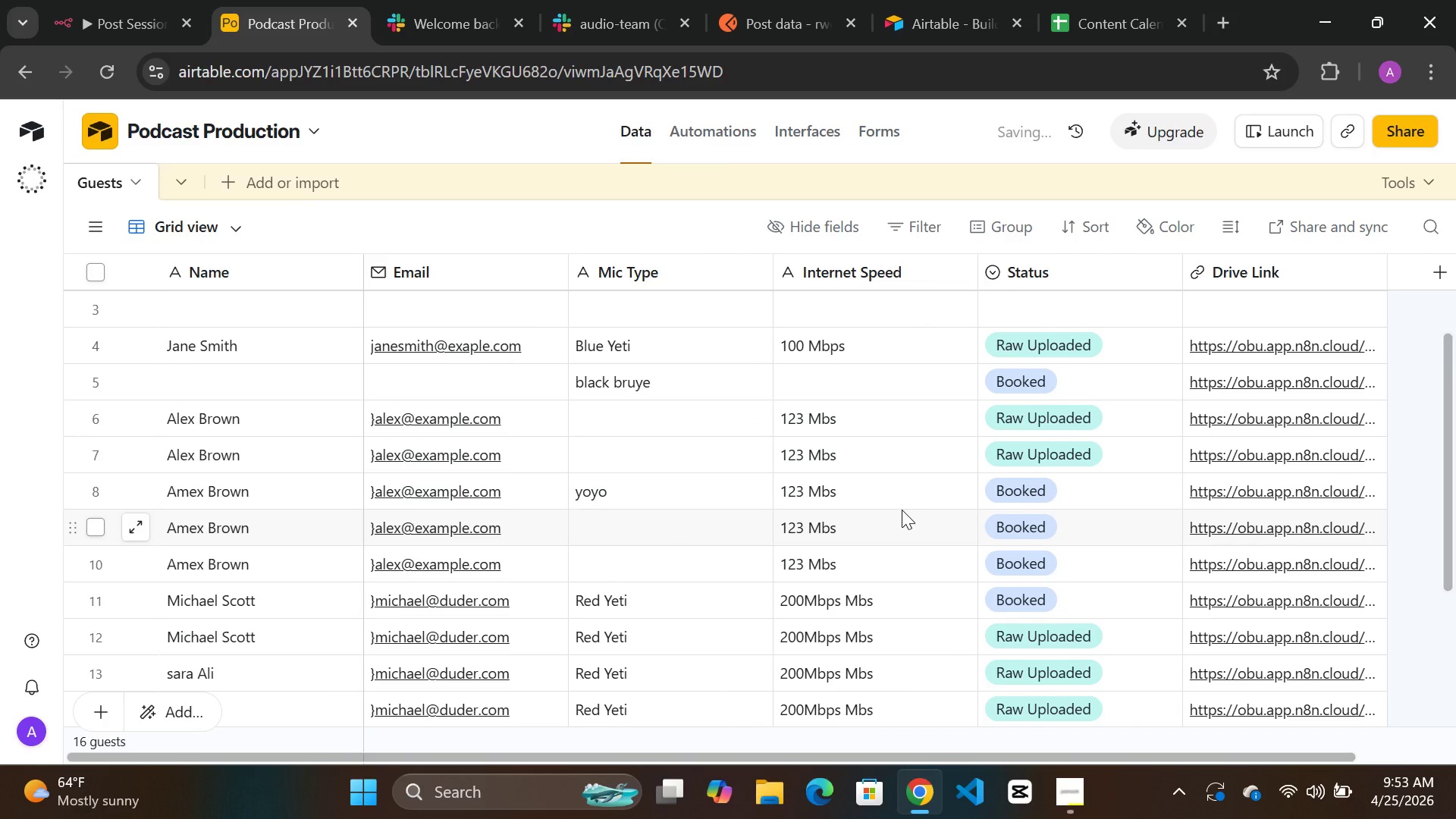 
wait(15.05)
 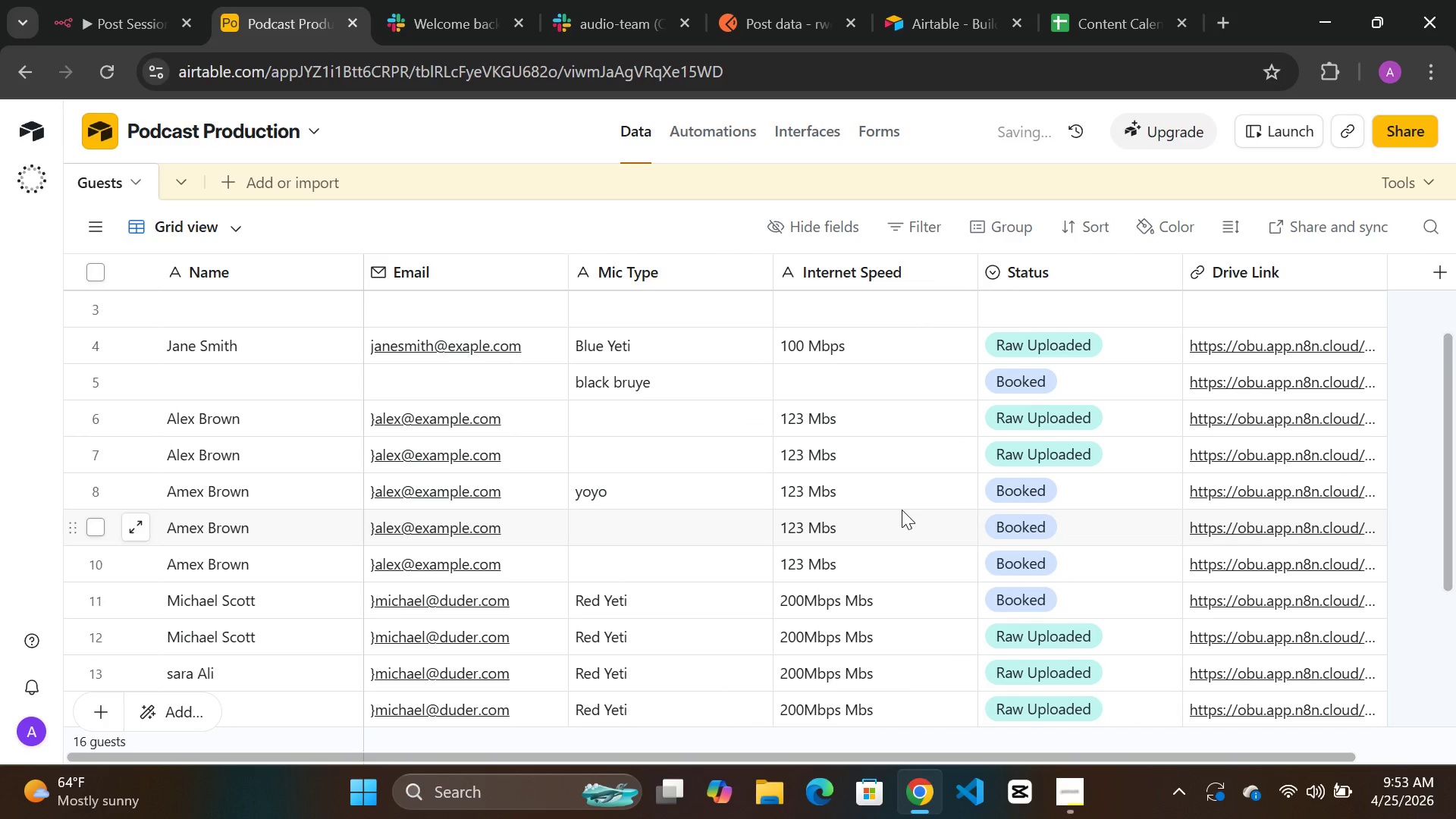 
left_click([115, 24])
 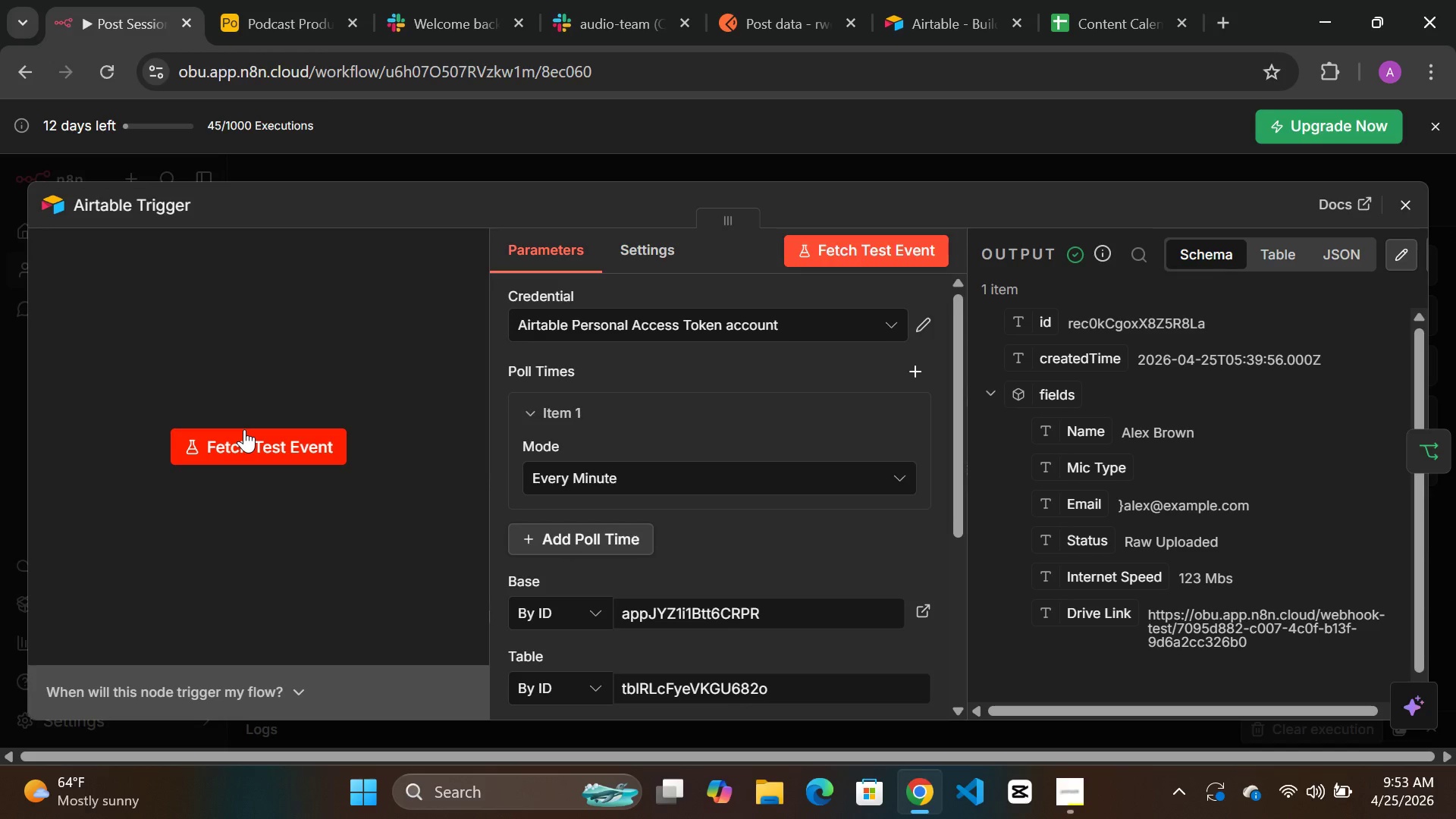 
left_click([244, 429])
 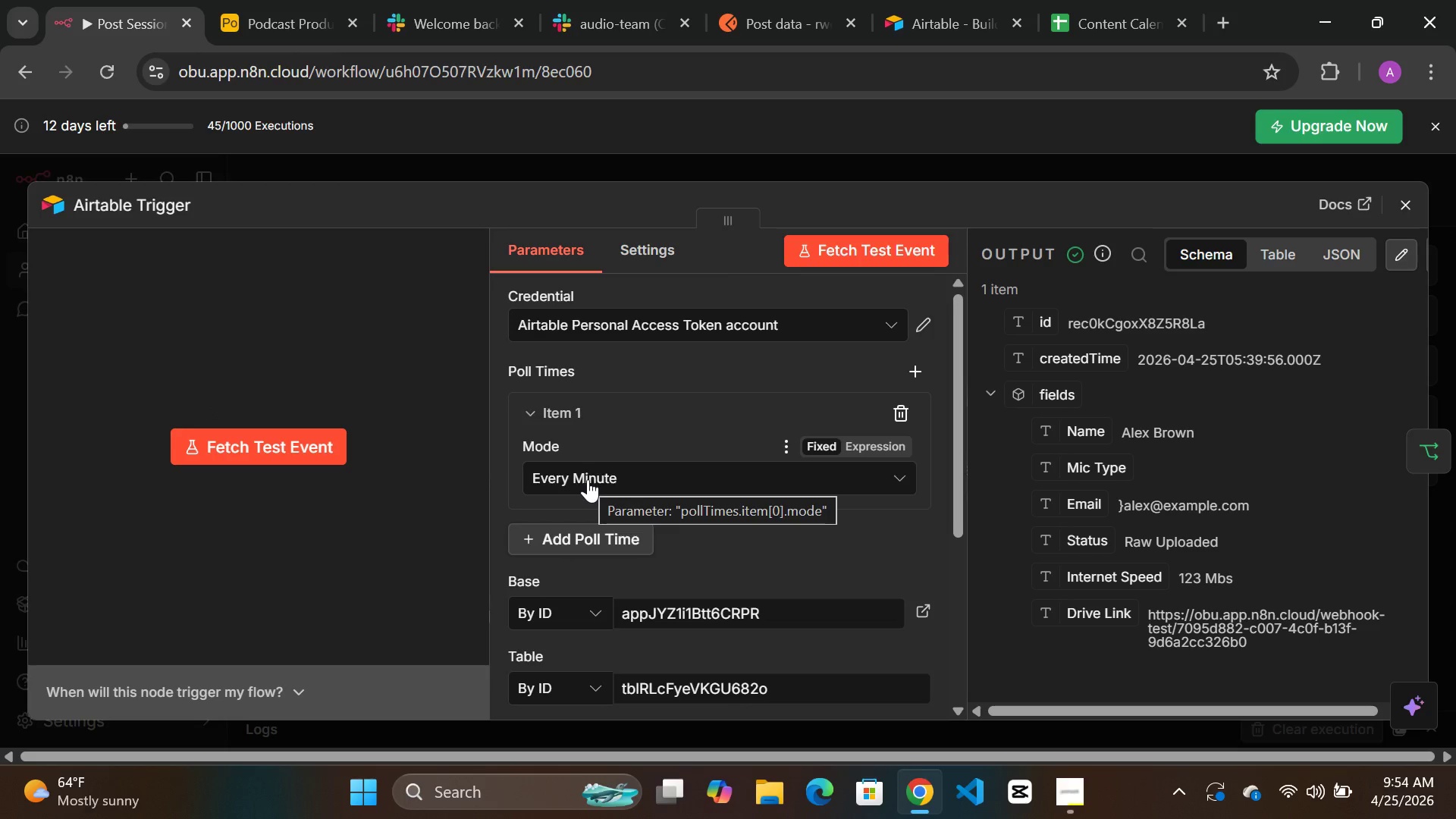 
wait(52.8)
 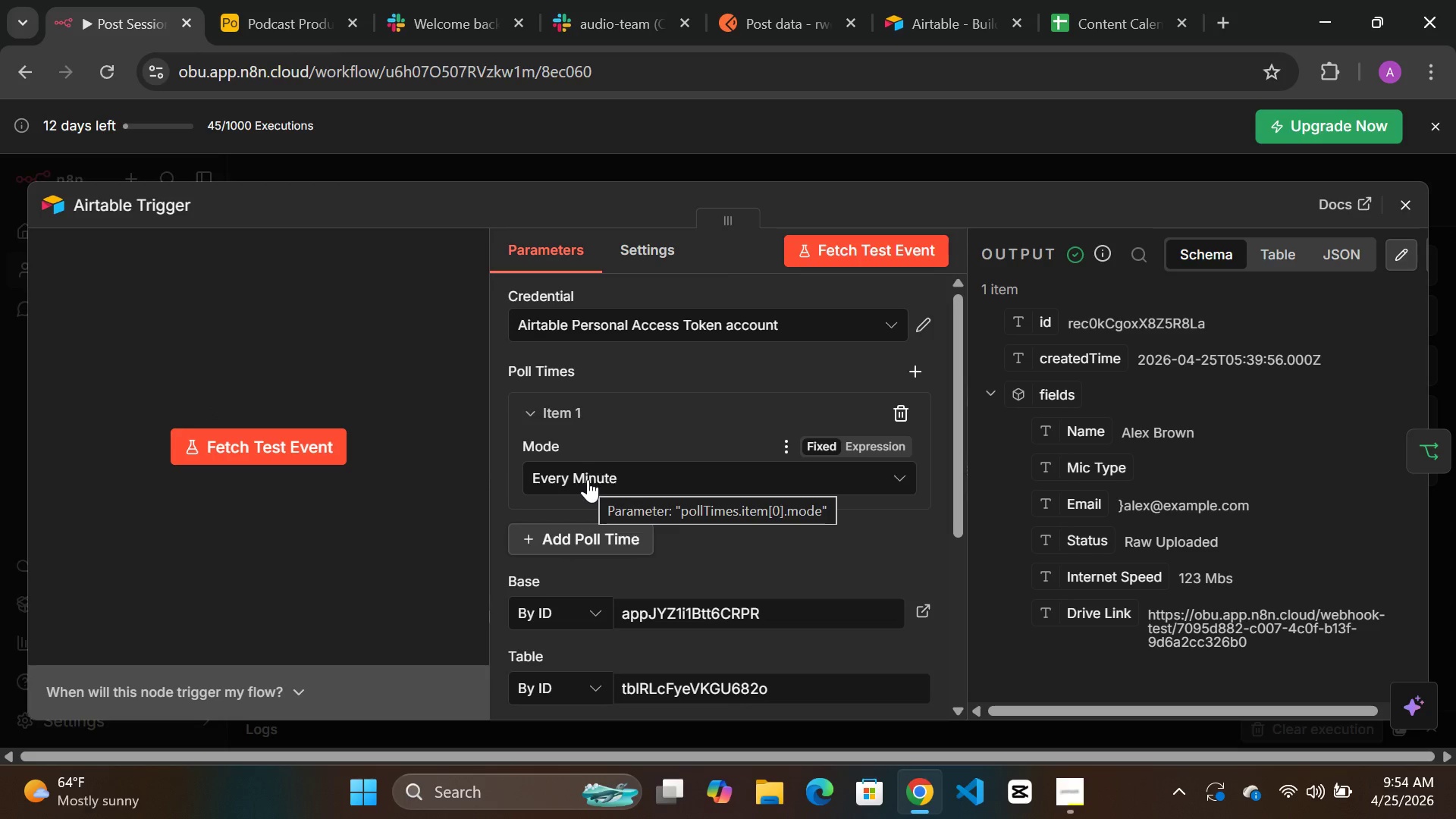 
left_click([792, 472])
 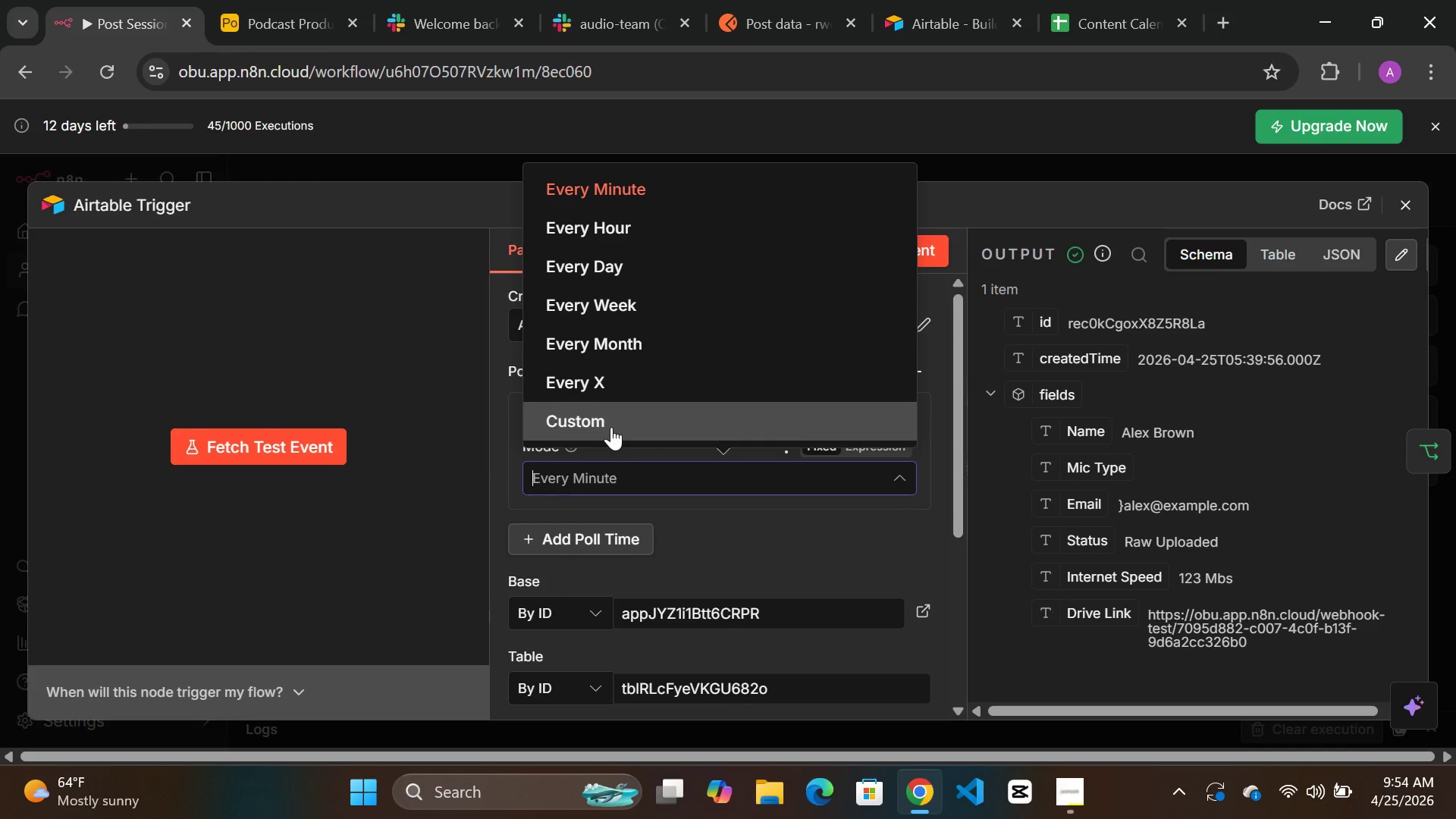 
wait(5.92)
 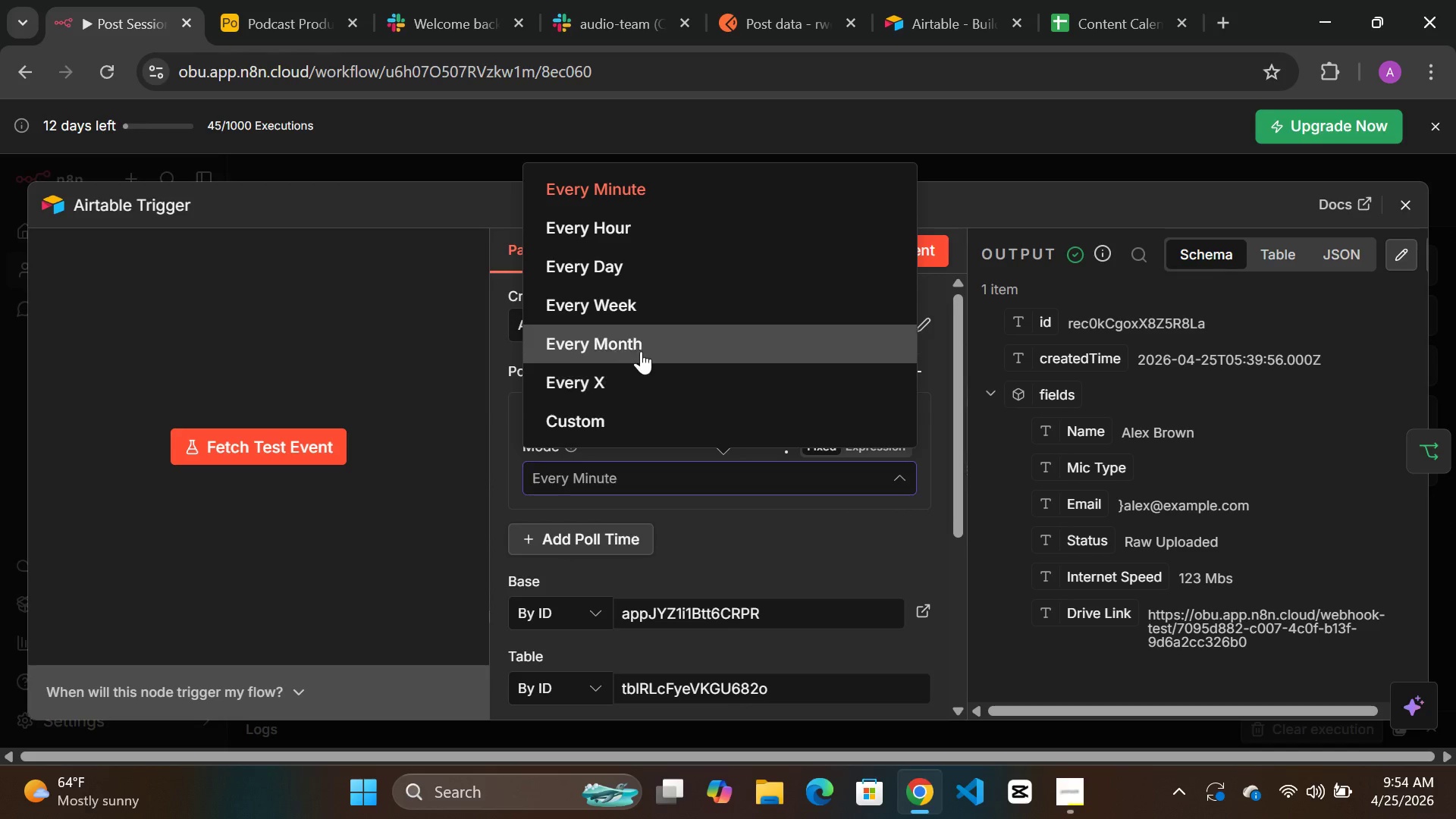 
left_click([619, 417])
 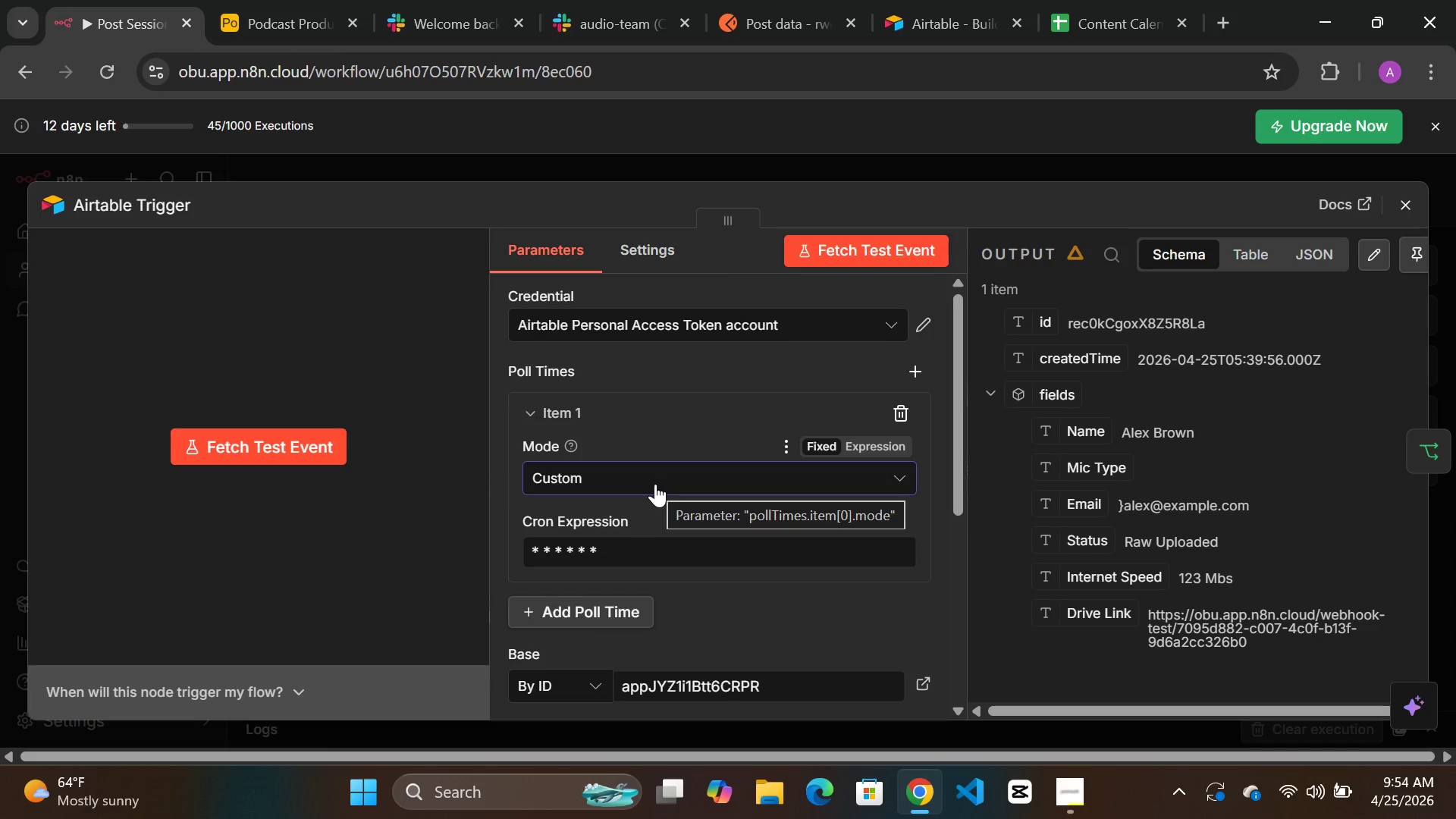 
left_click([655, 484])
 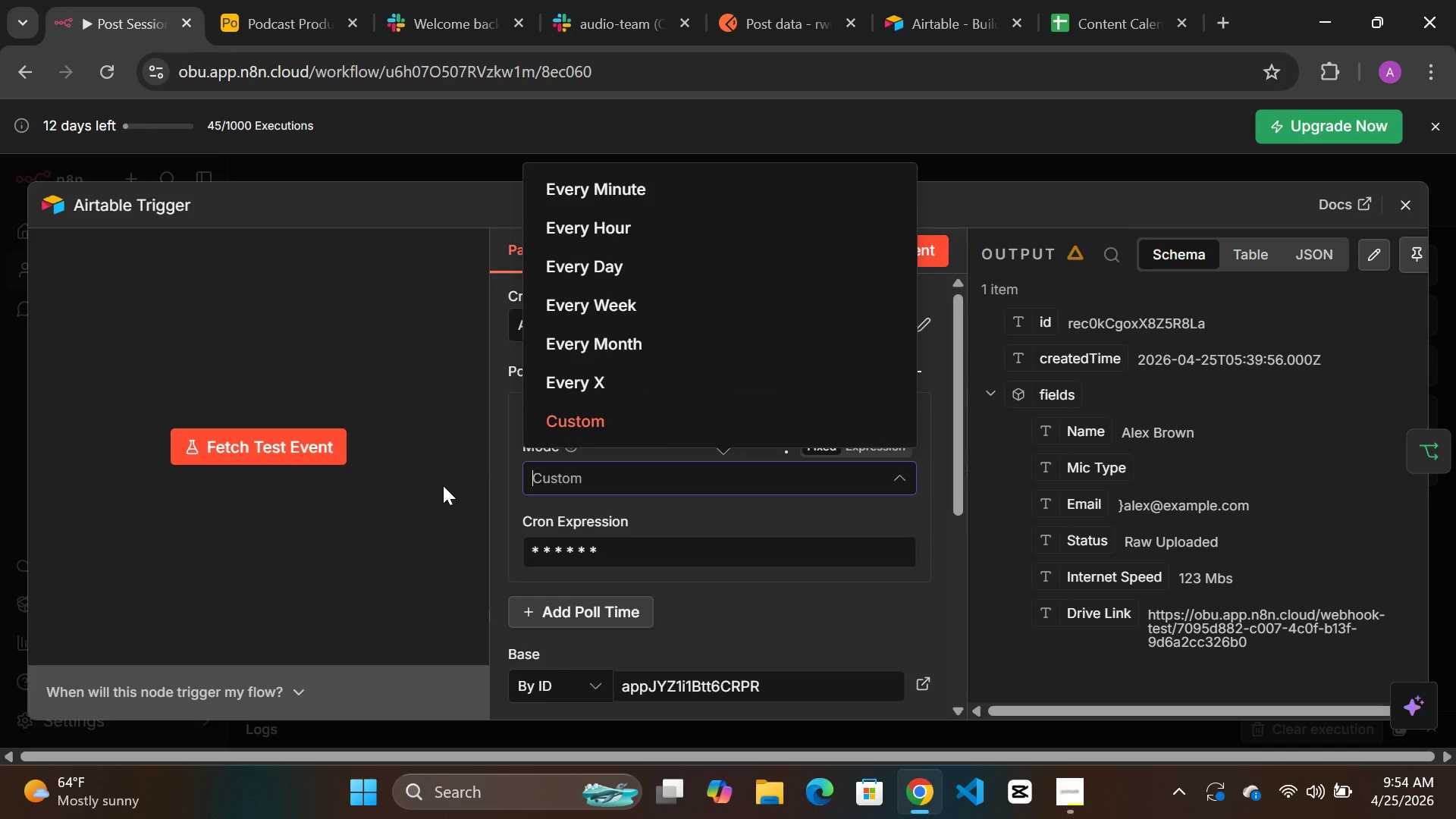 
left_click([443, 485])
 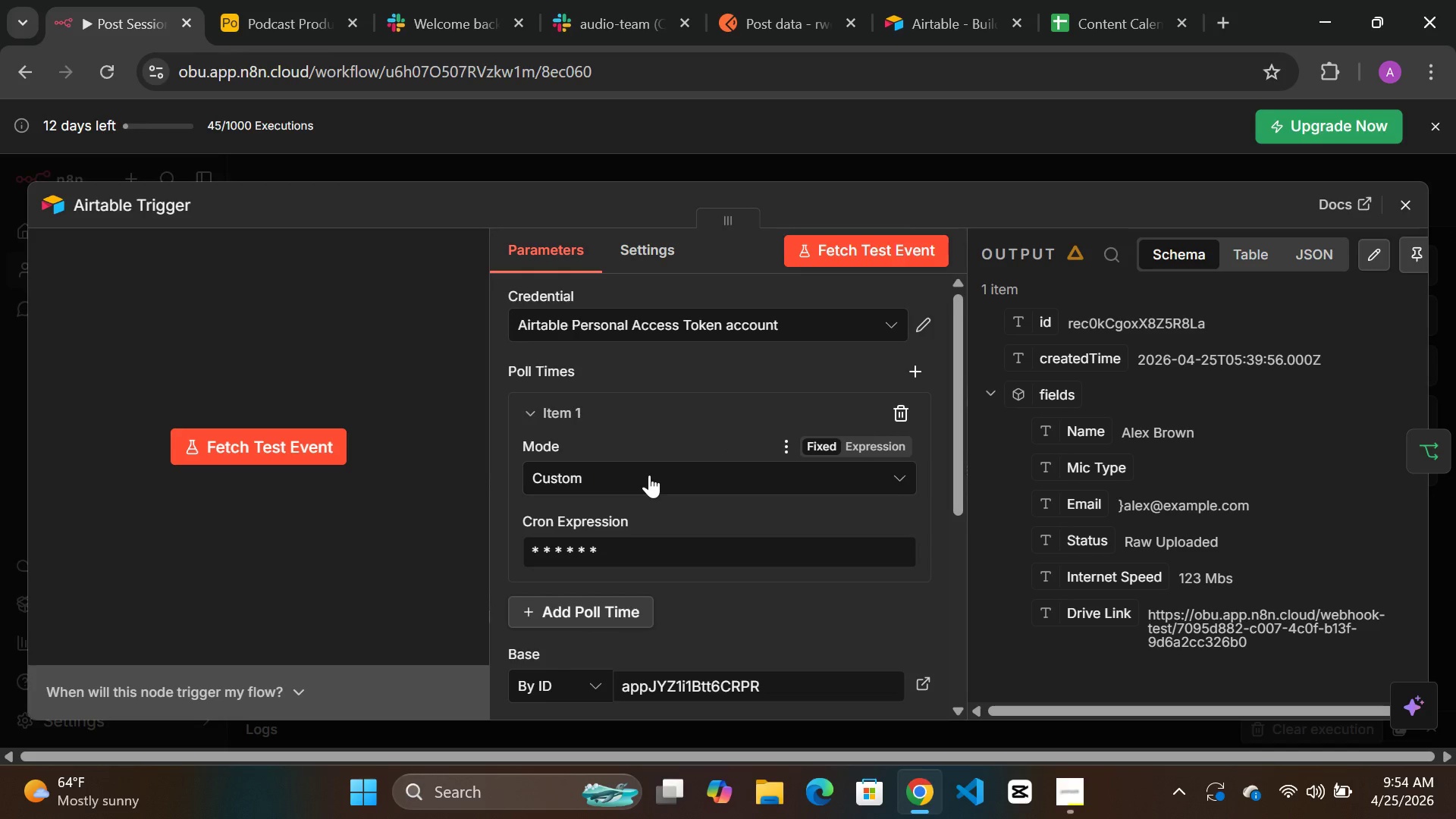 
left_click([649, 475])
 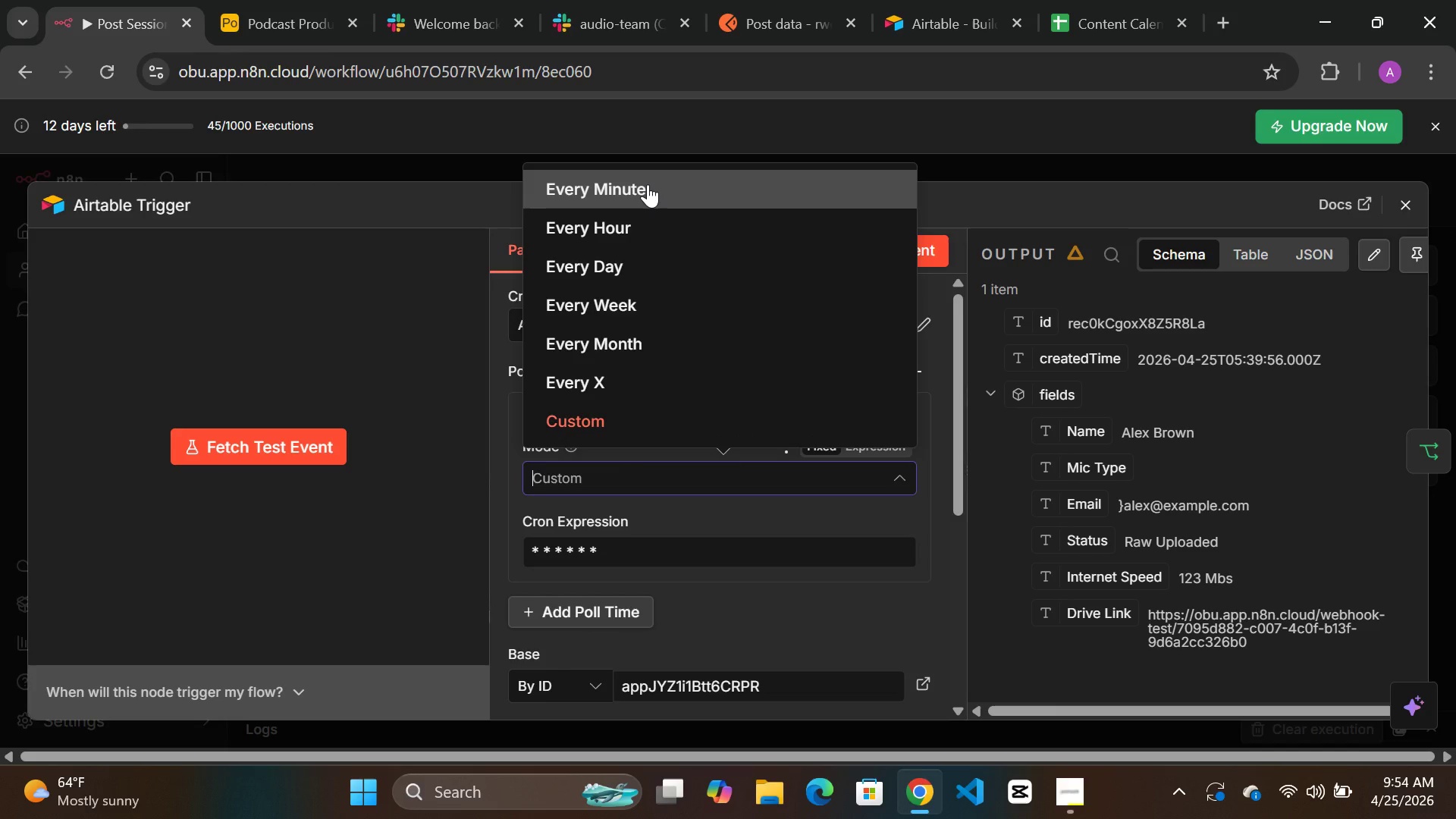 
left_click([648, 184])
 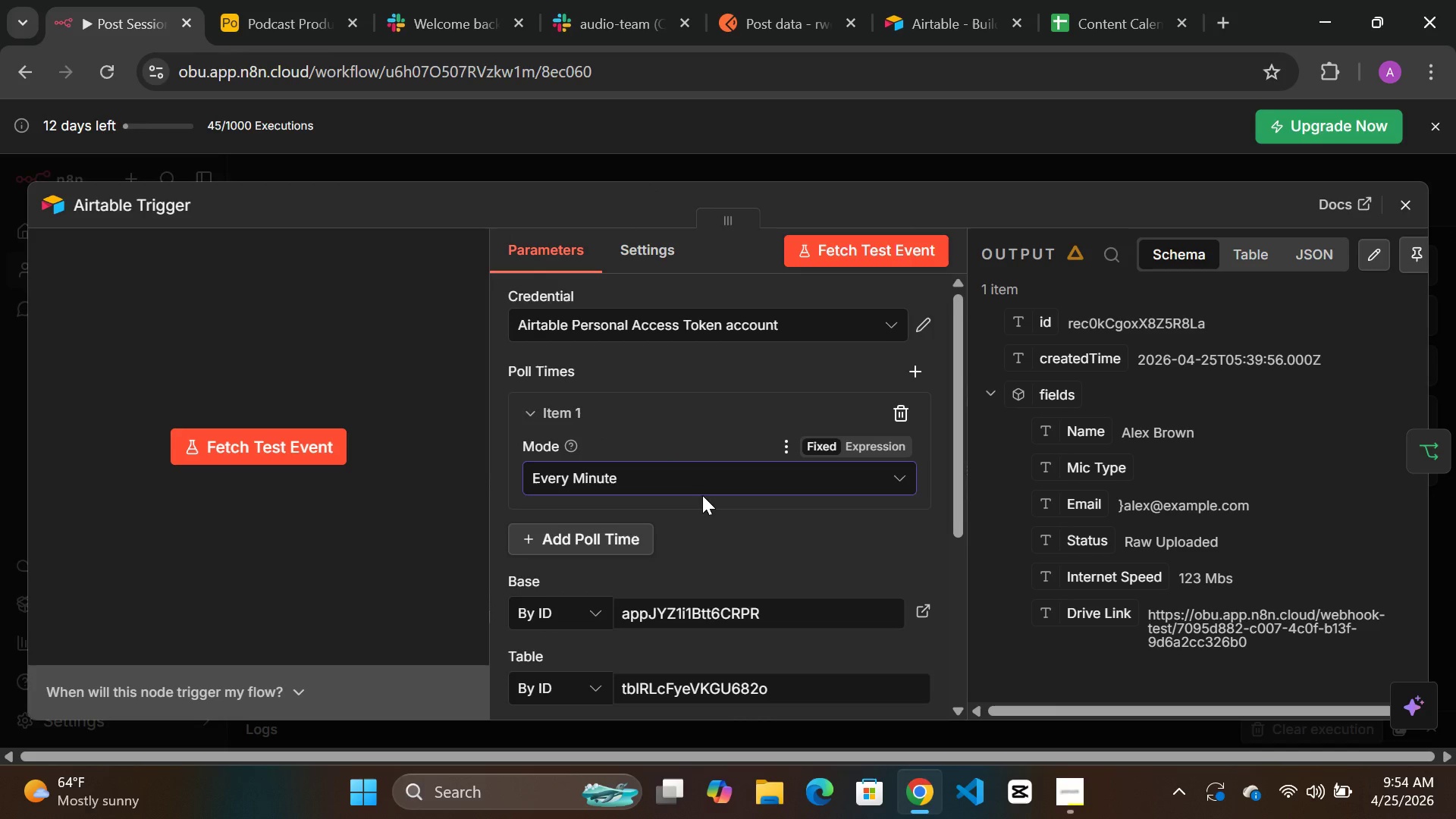 
wait(8.2)
 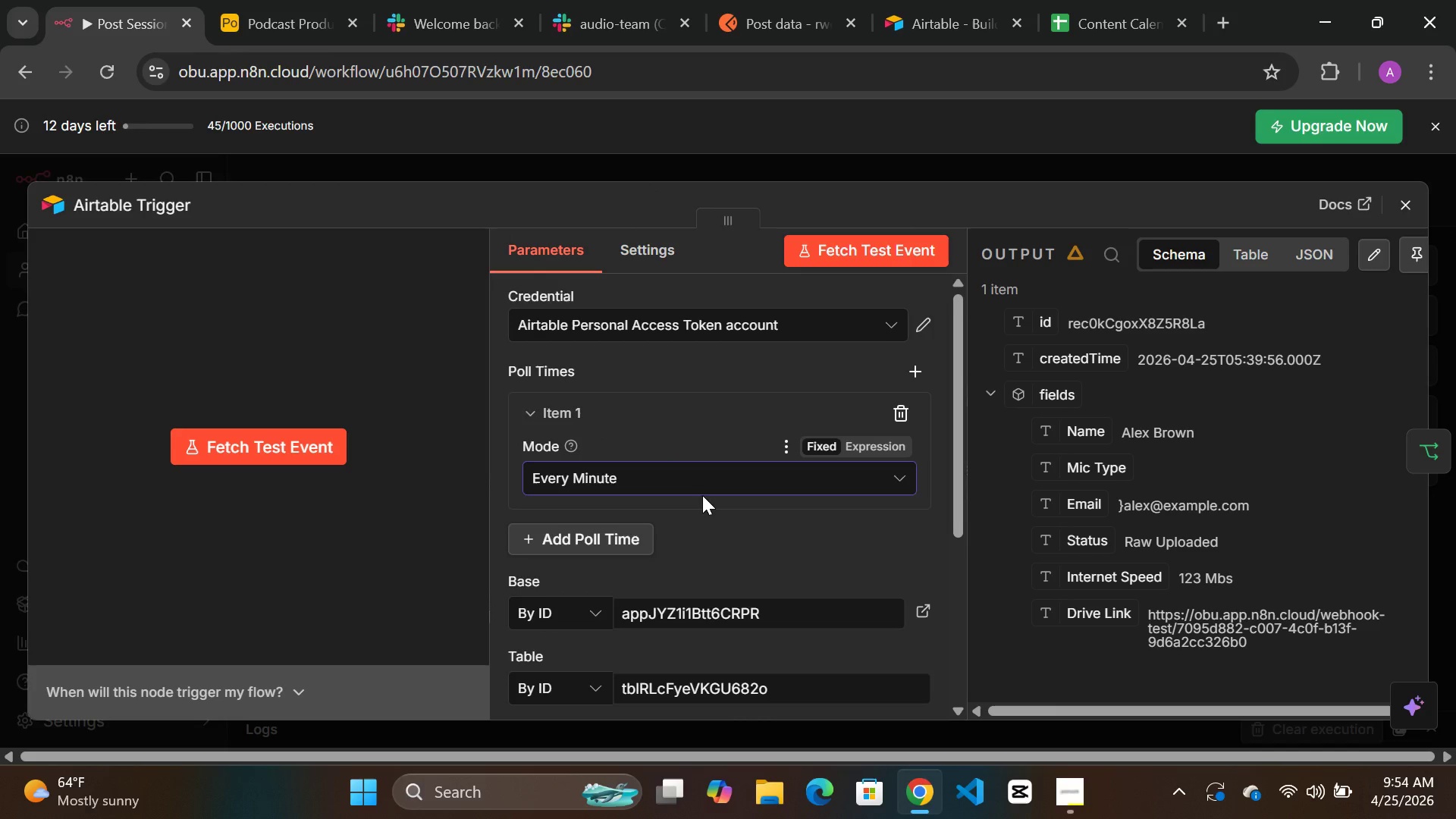 
left_click([728, 158])
 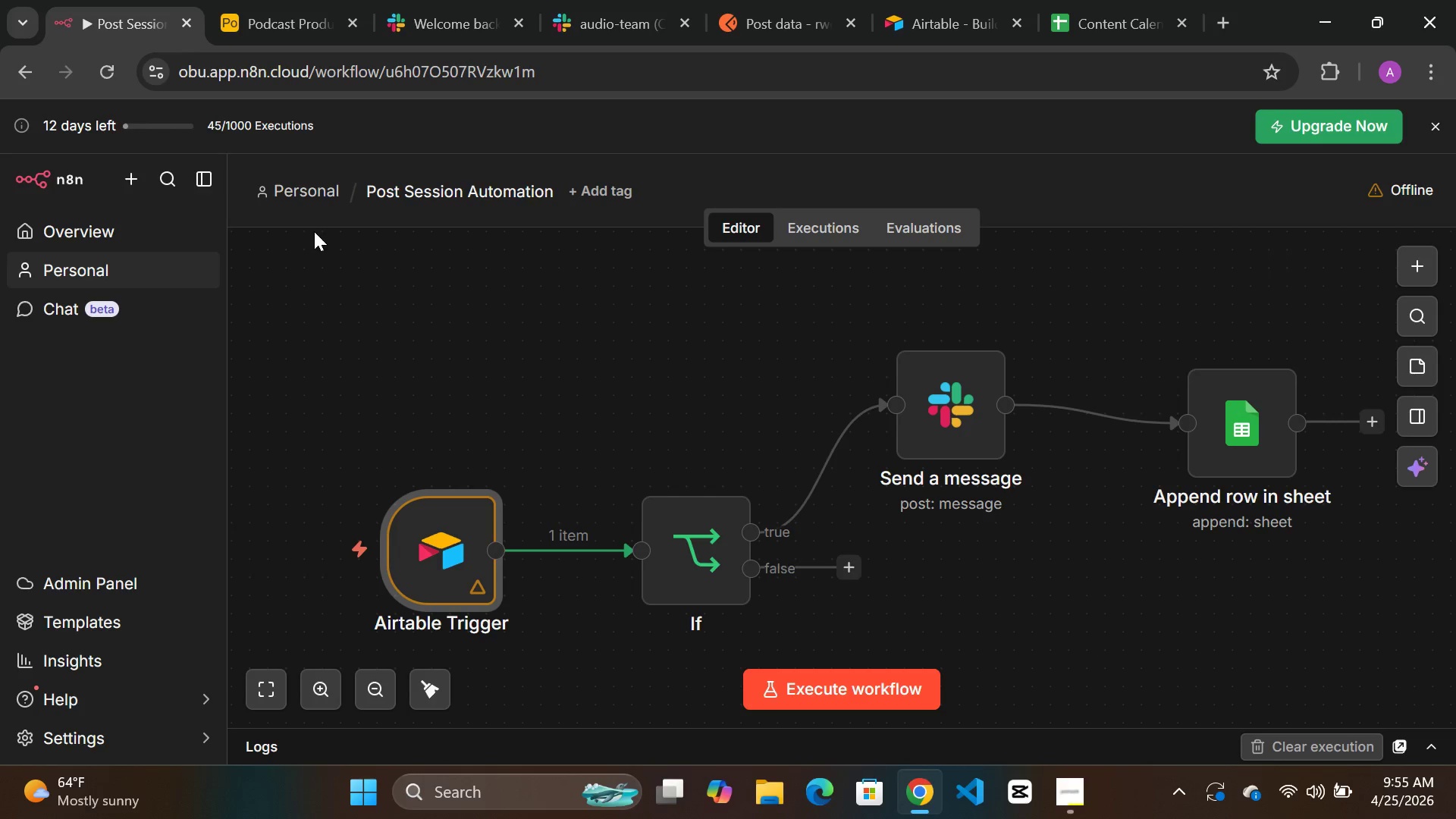 
wait(5.44)
 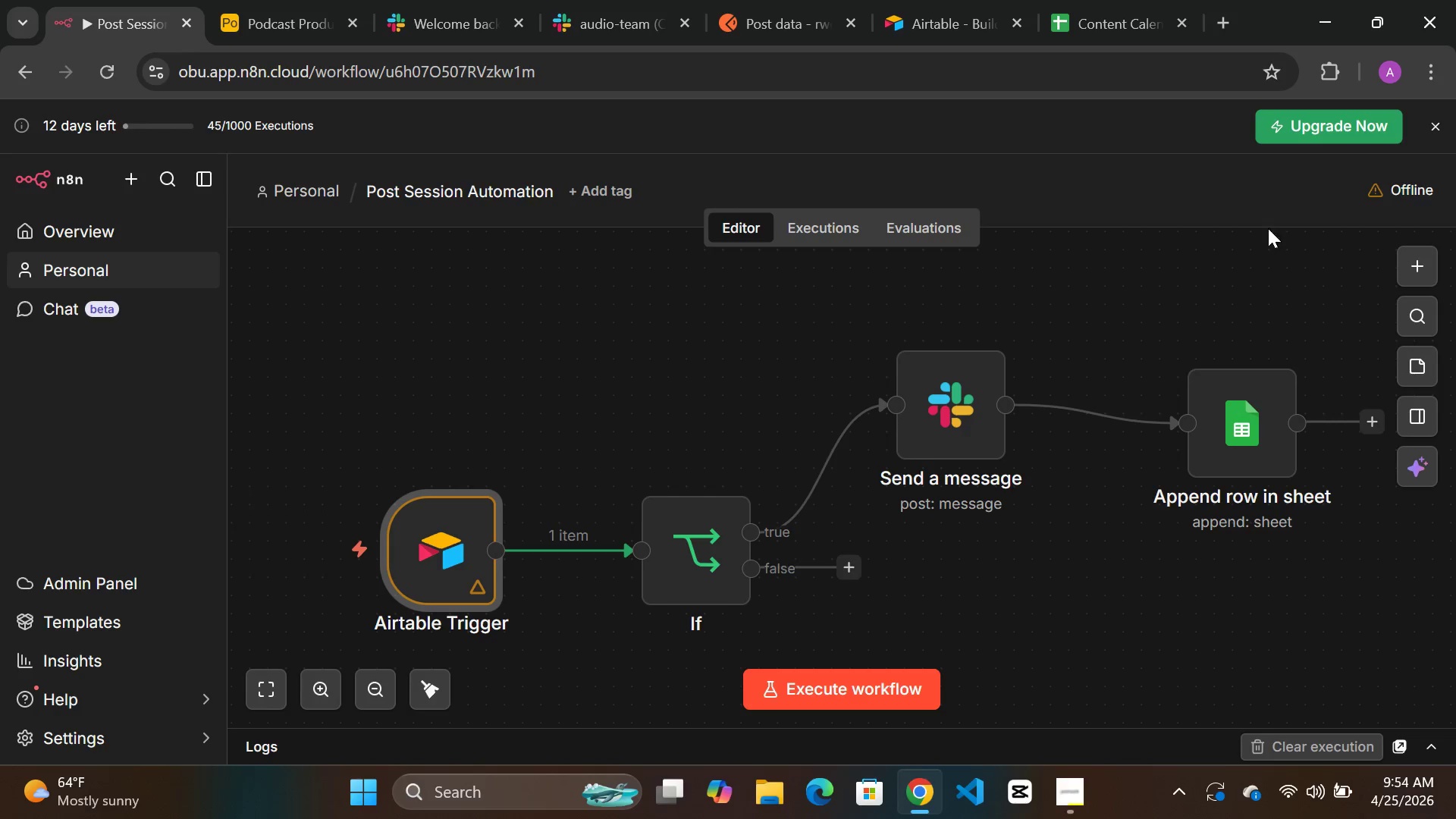 
left_click([118, 74])
 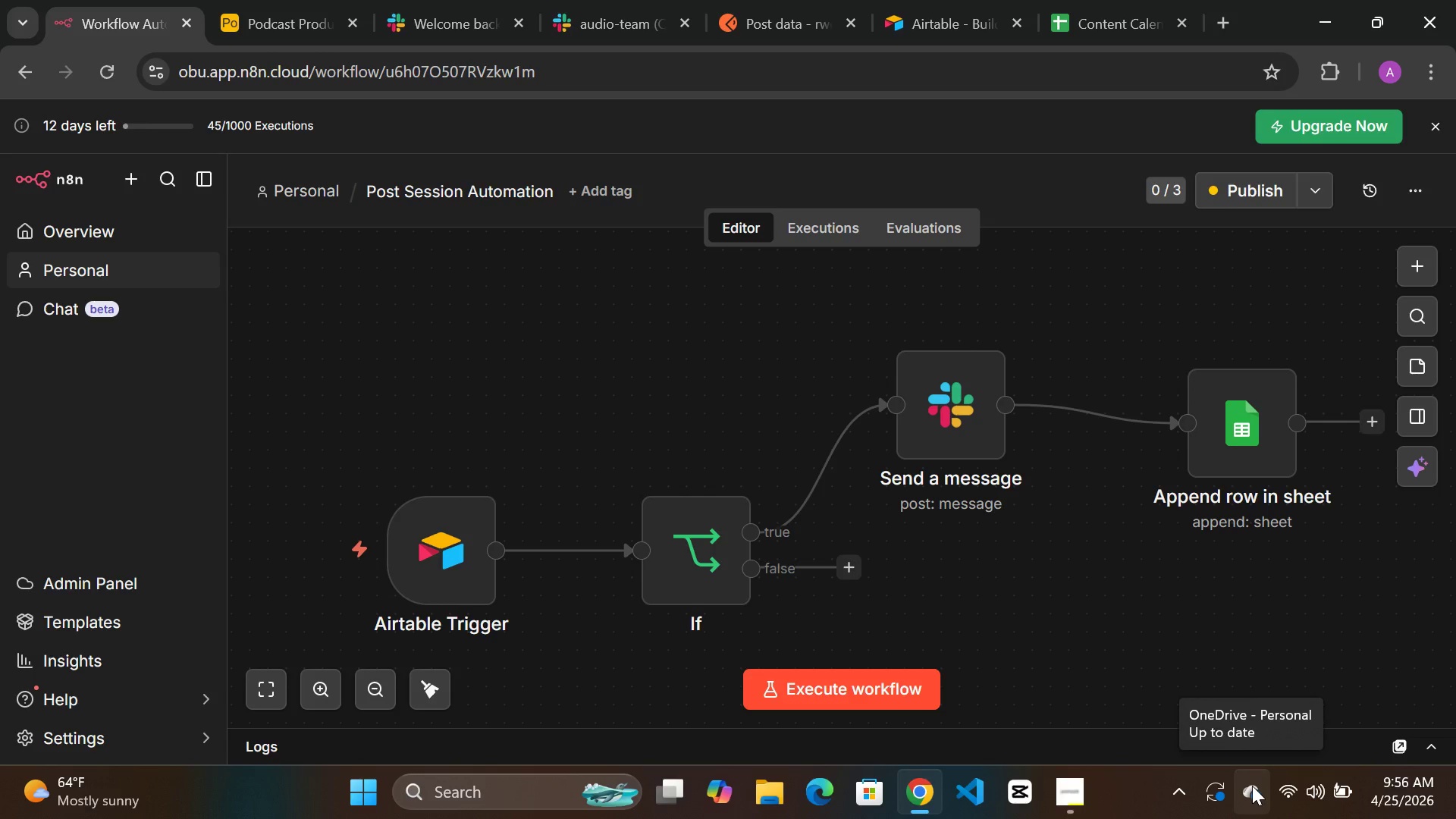 
wait(94.29)
 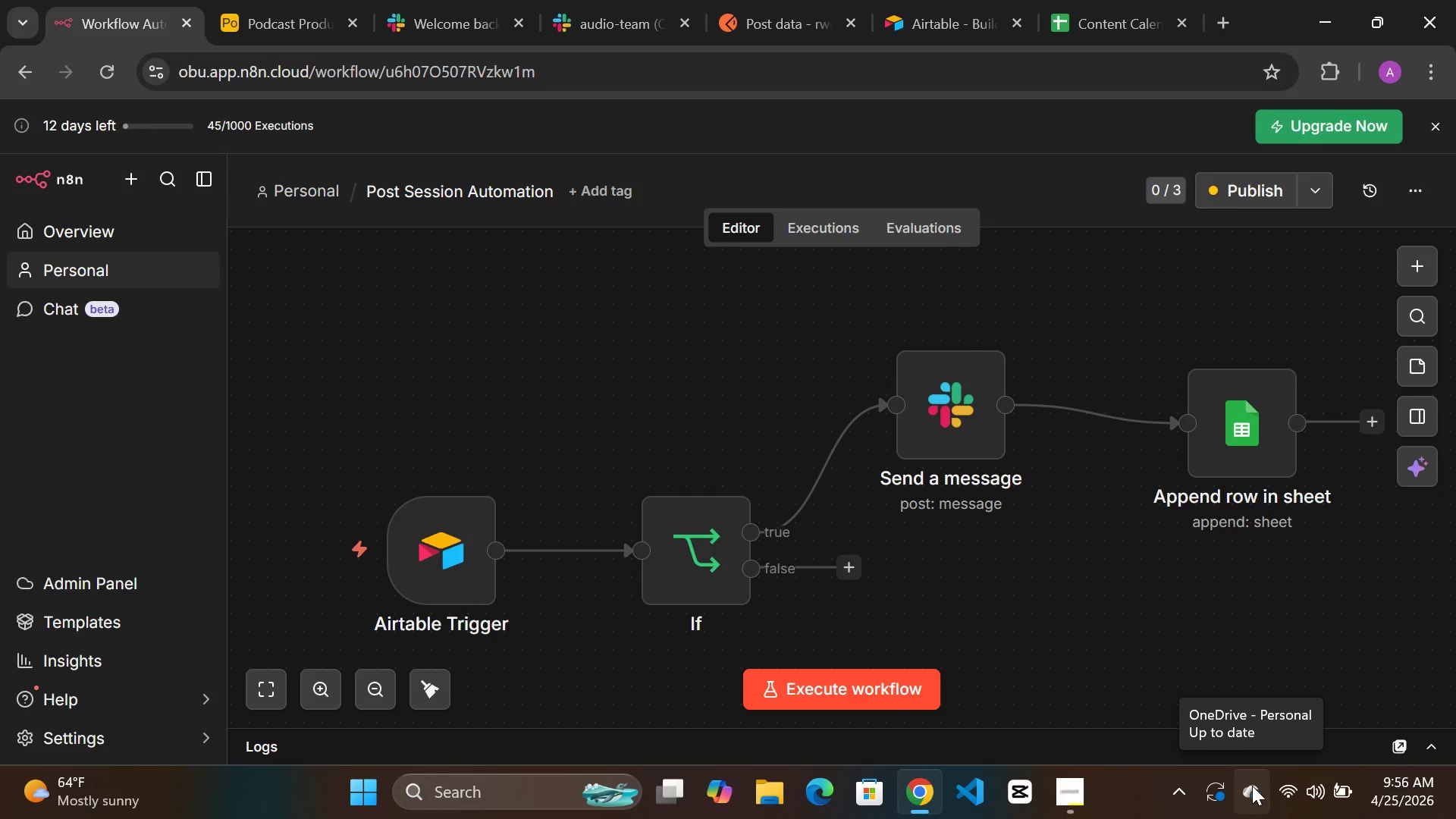 
mouse_move([1228, 804])
 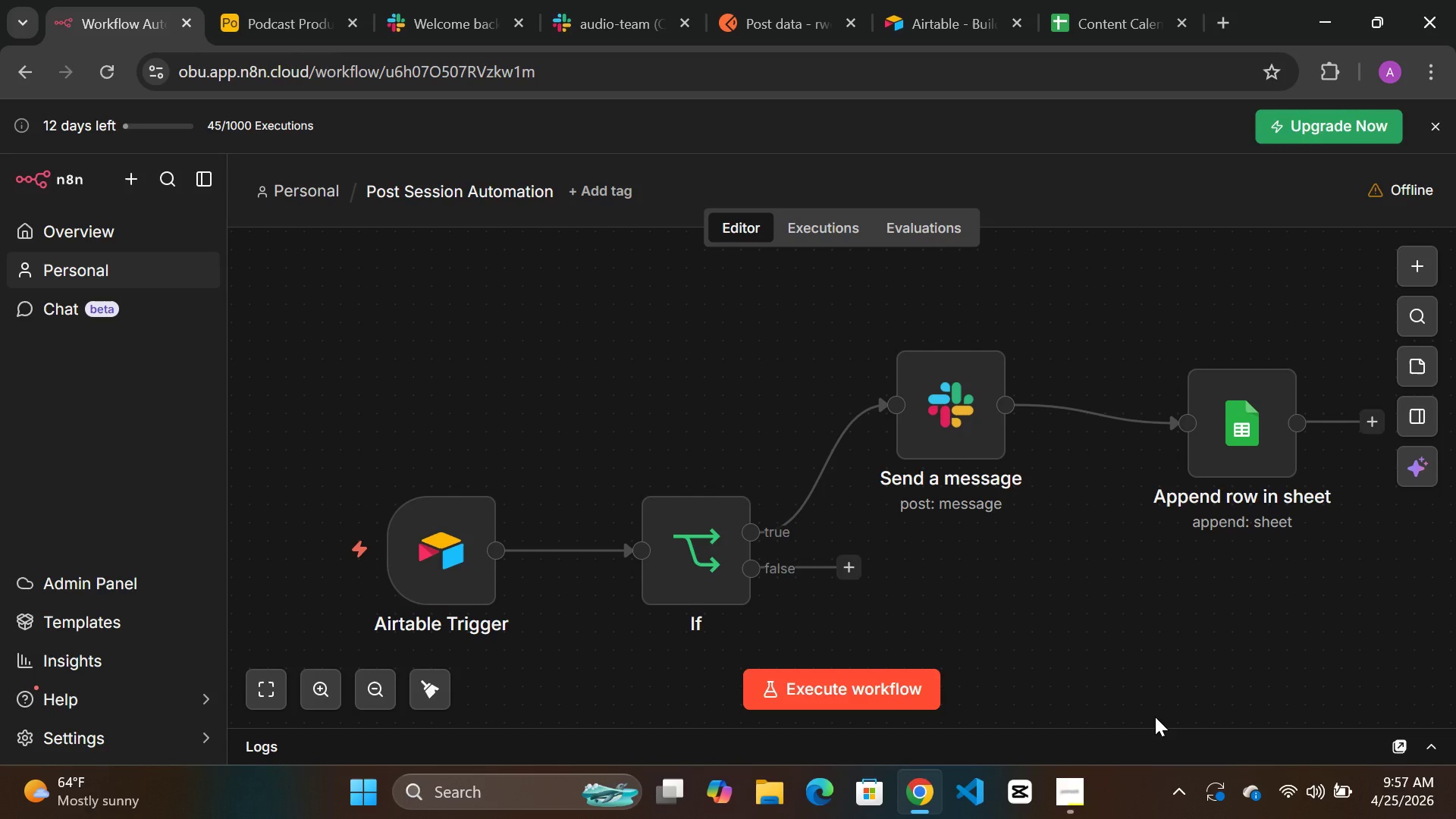 
wait(27.02)
 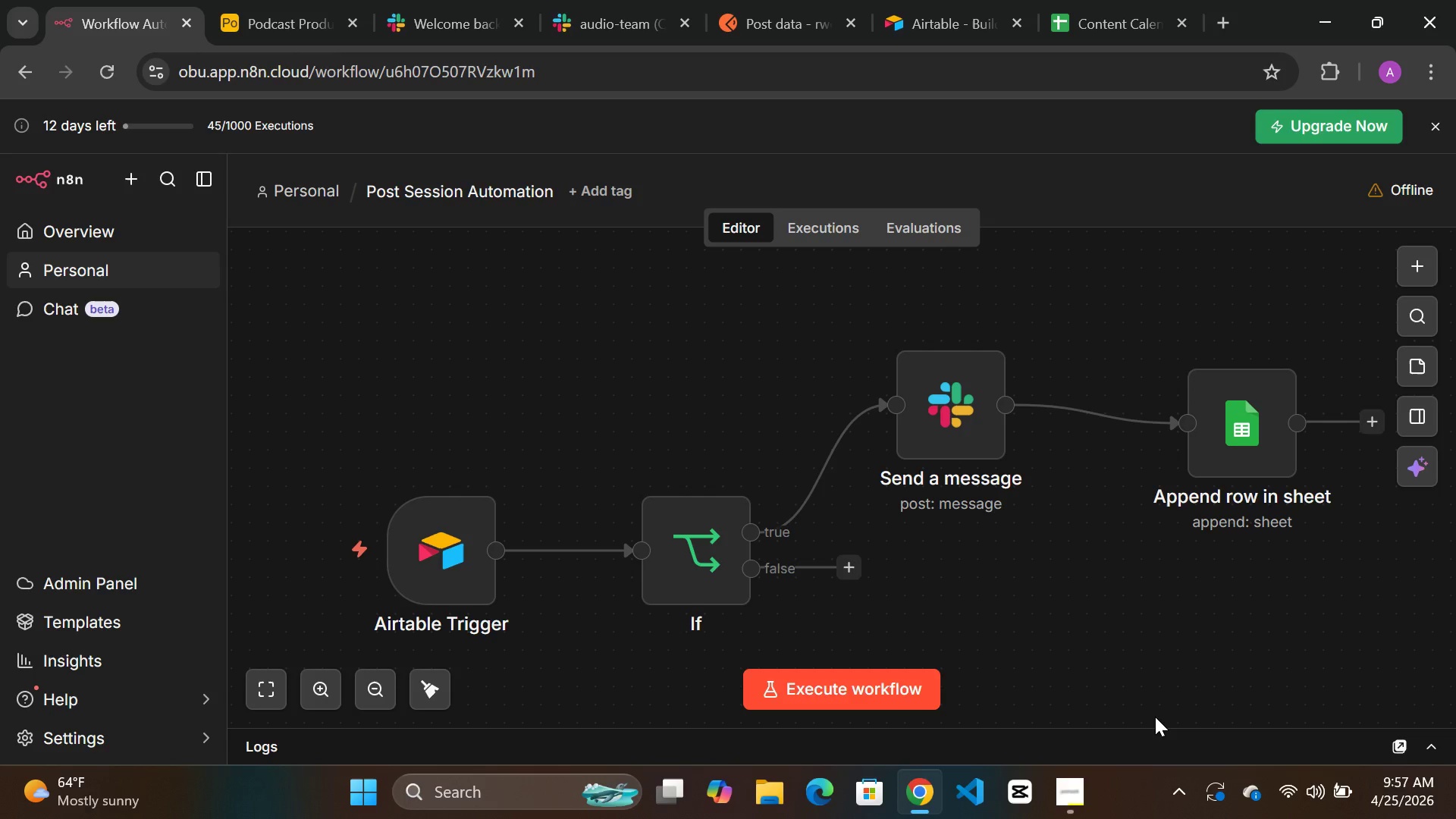 
left_click([1200, 227])
 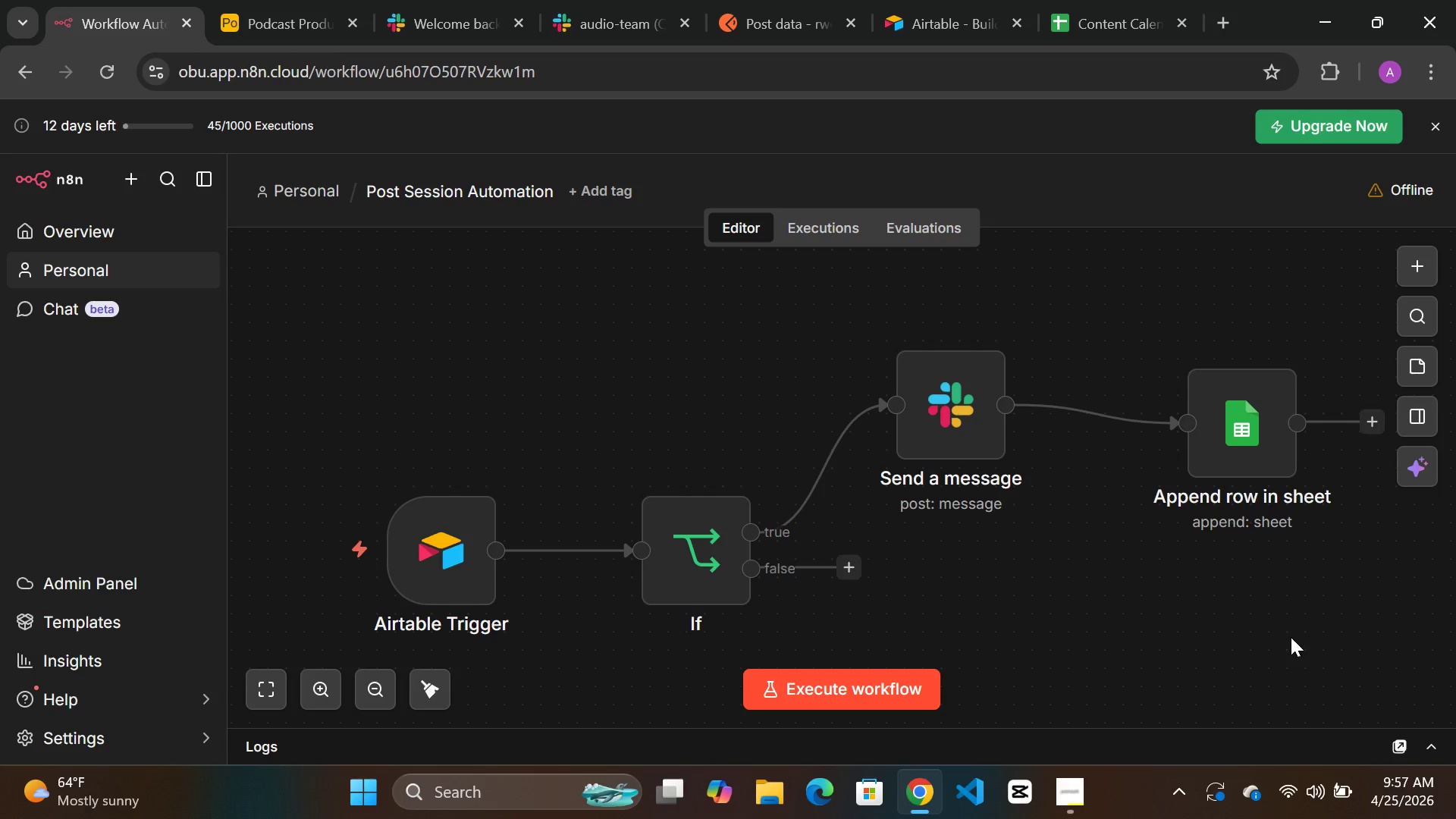 
wait(15.12)
 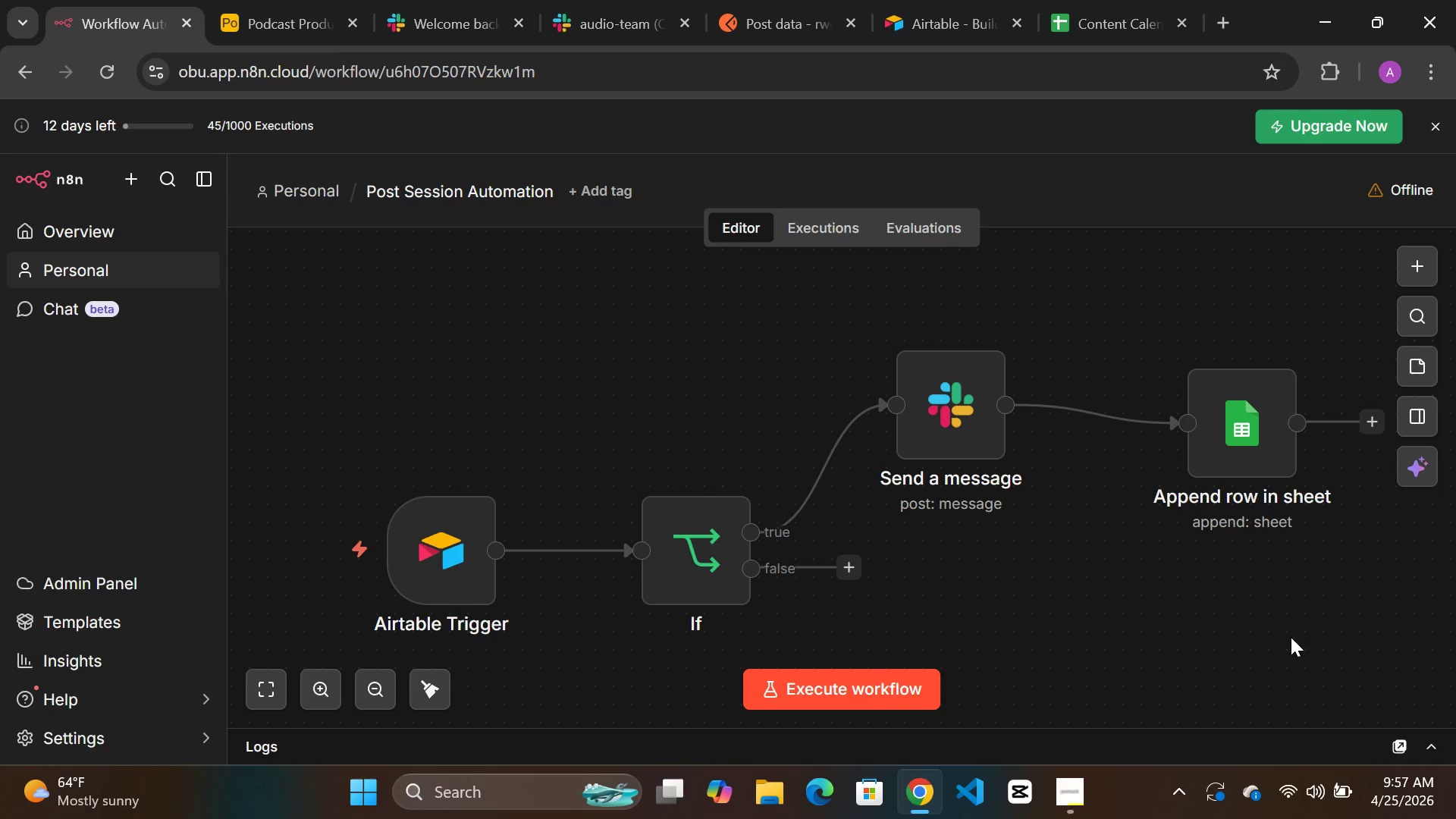 
double_click([105, 69])
 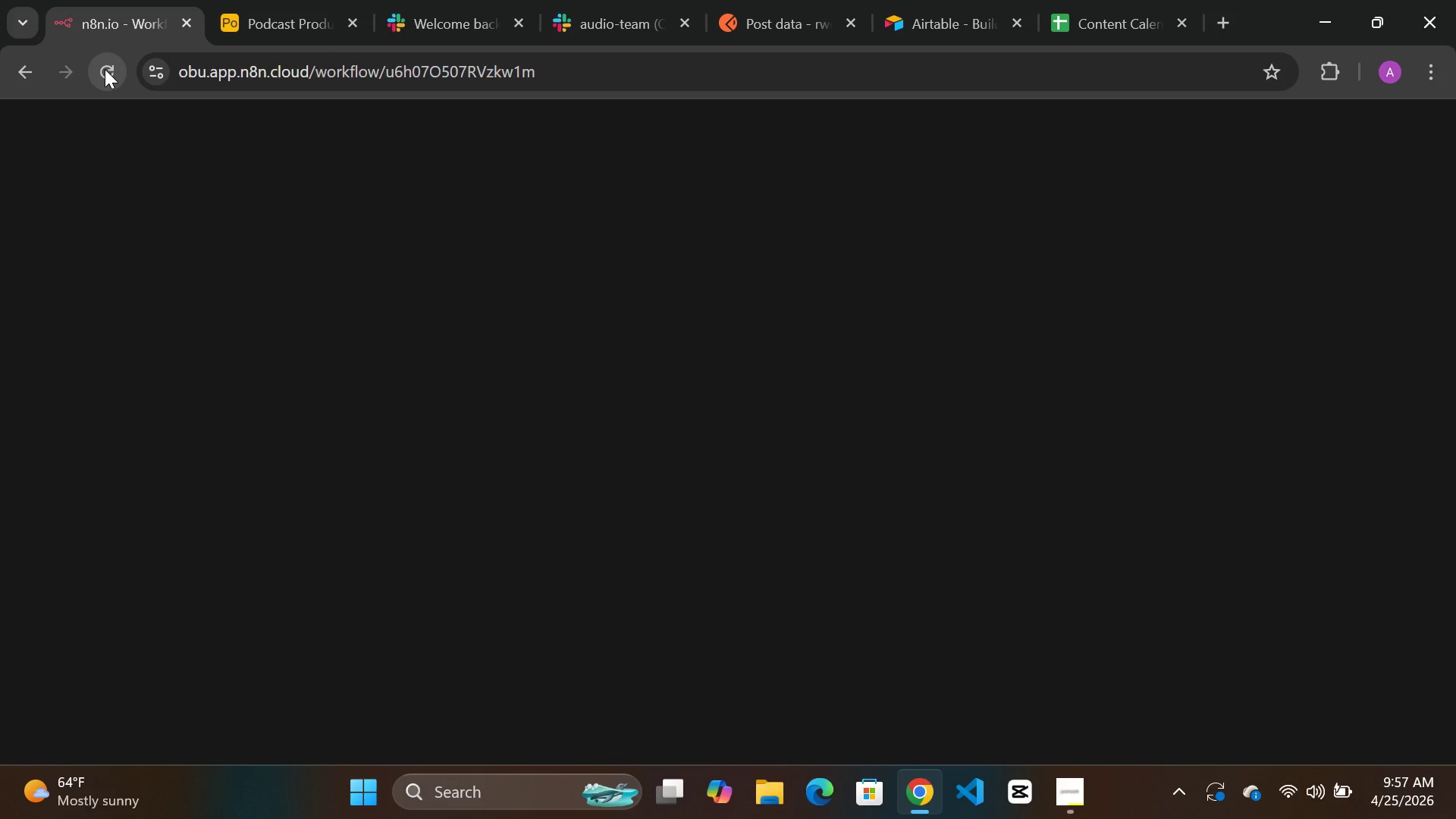 
wait(19.51)
 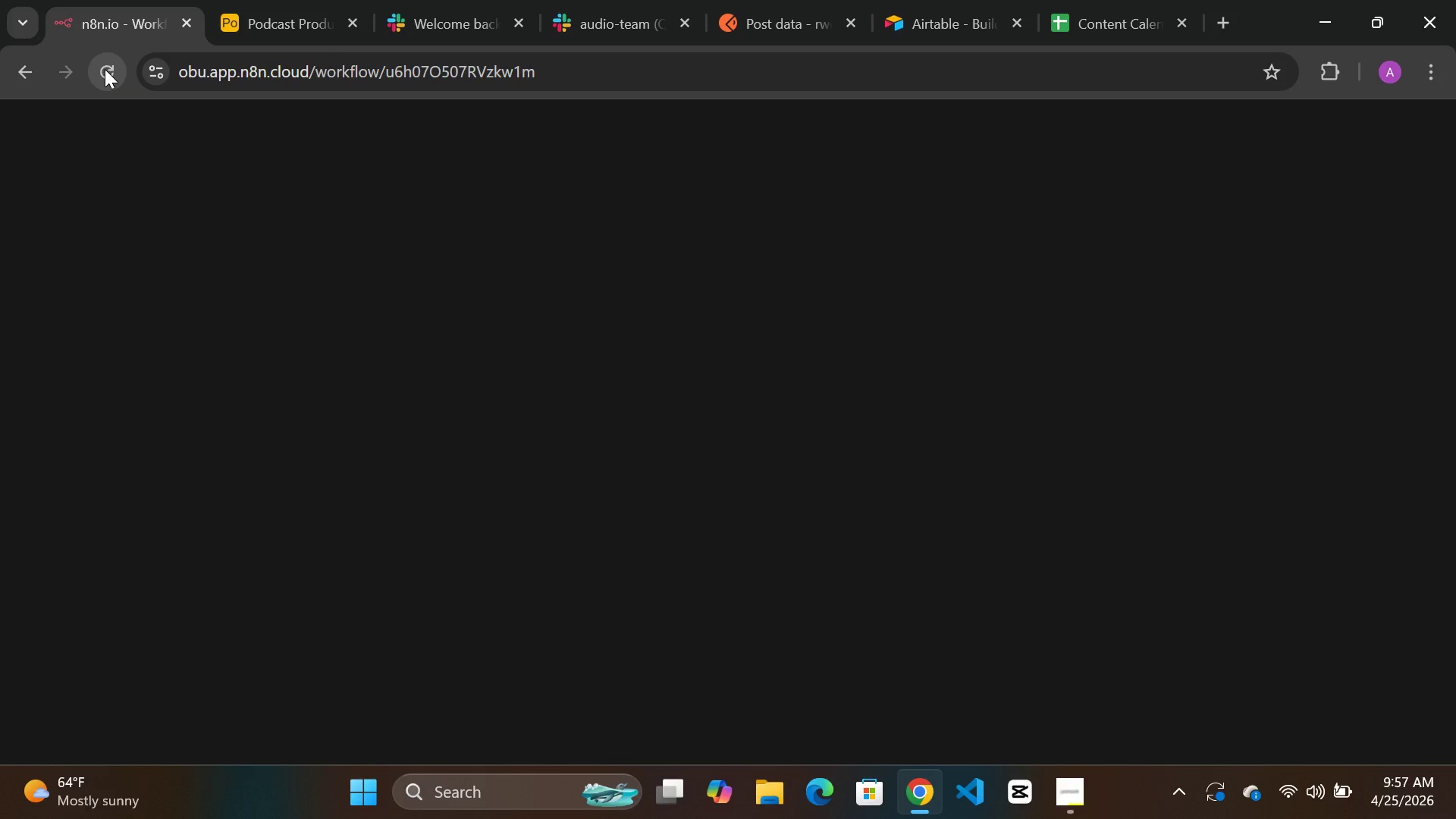 
mouse_move([1257, 792])
 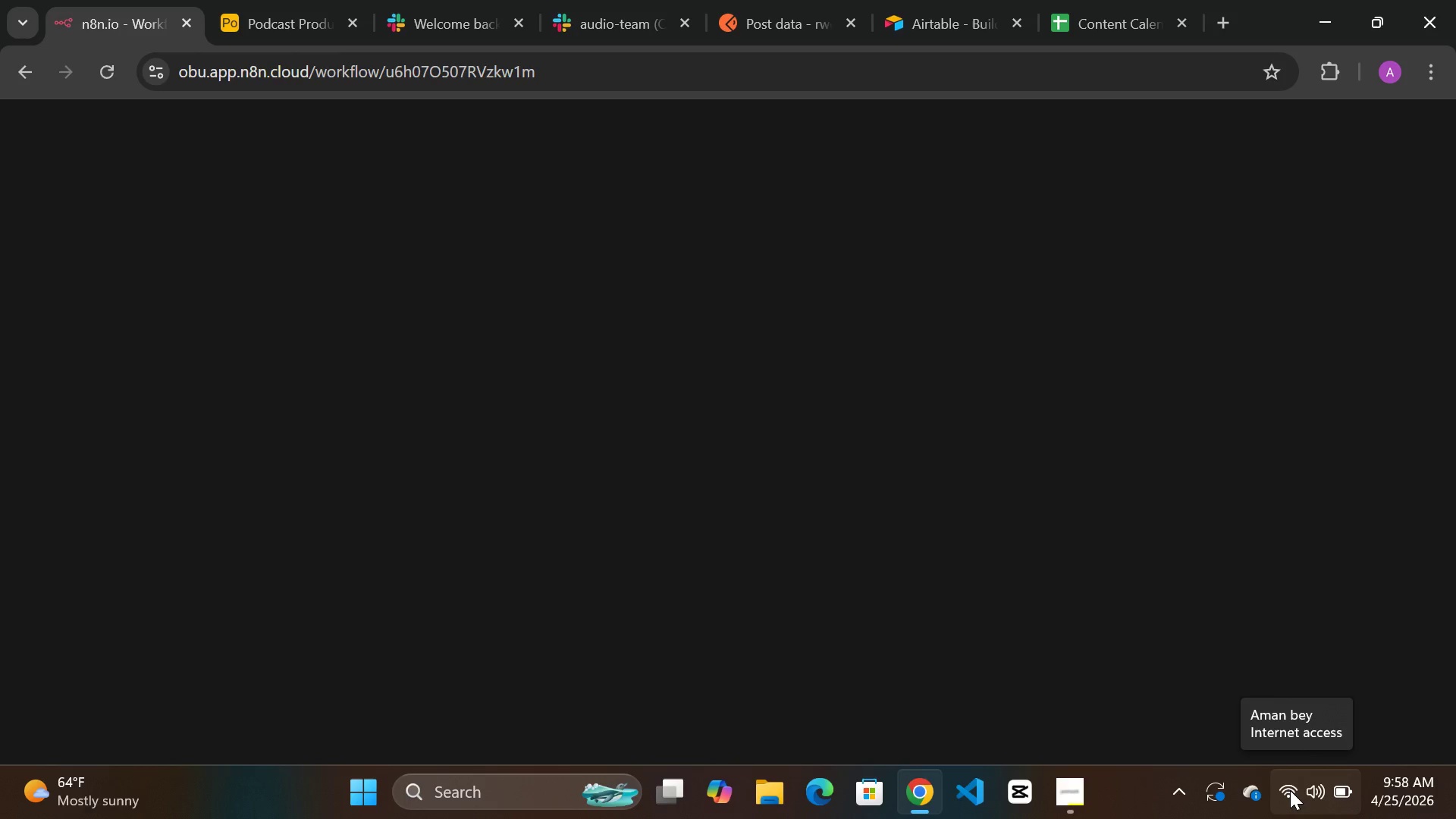 
wait(45.25)
 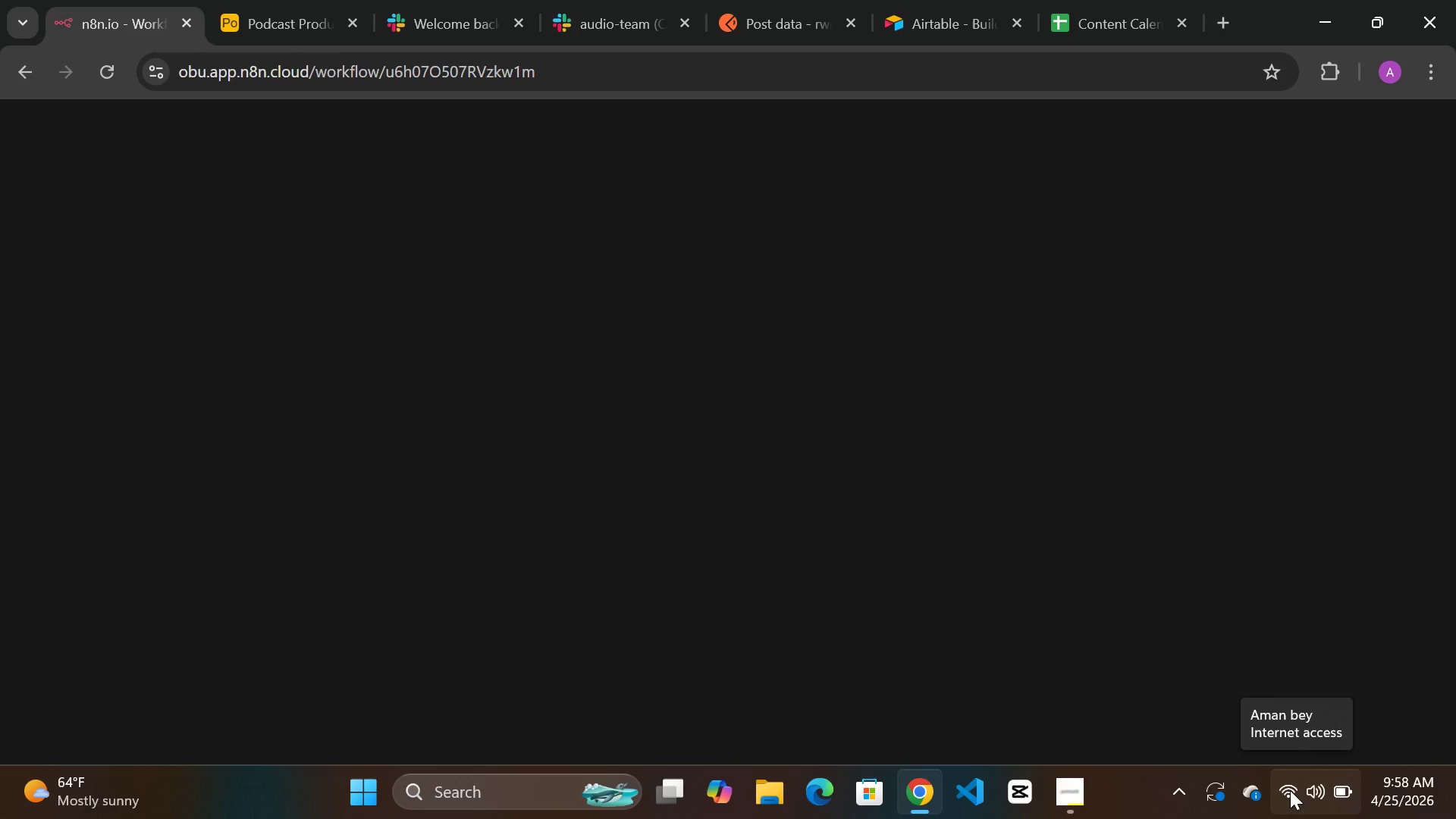 
left_click([105, 72])
 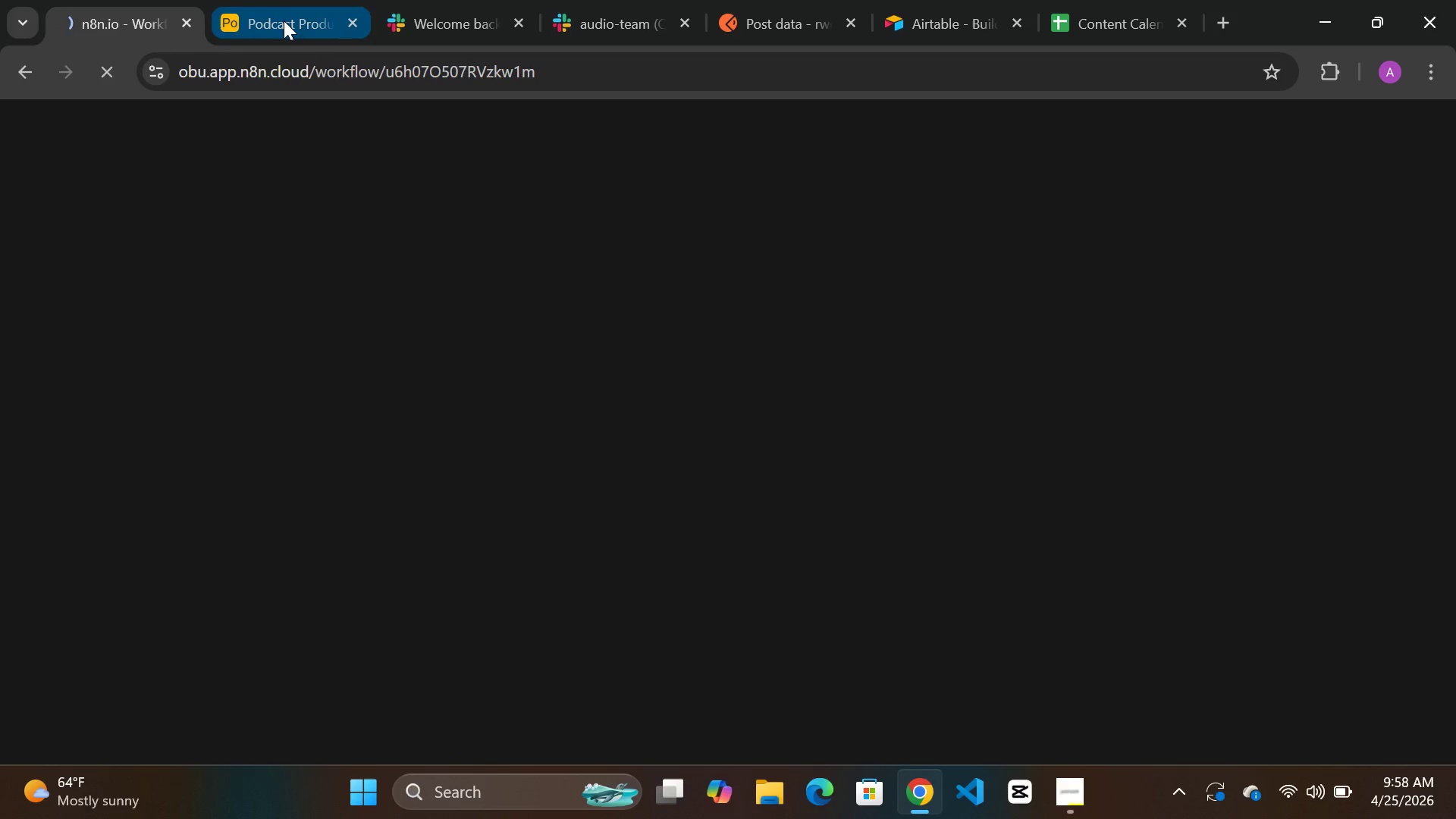 
left_click([284, 20])
 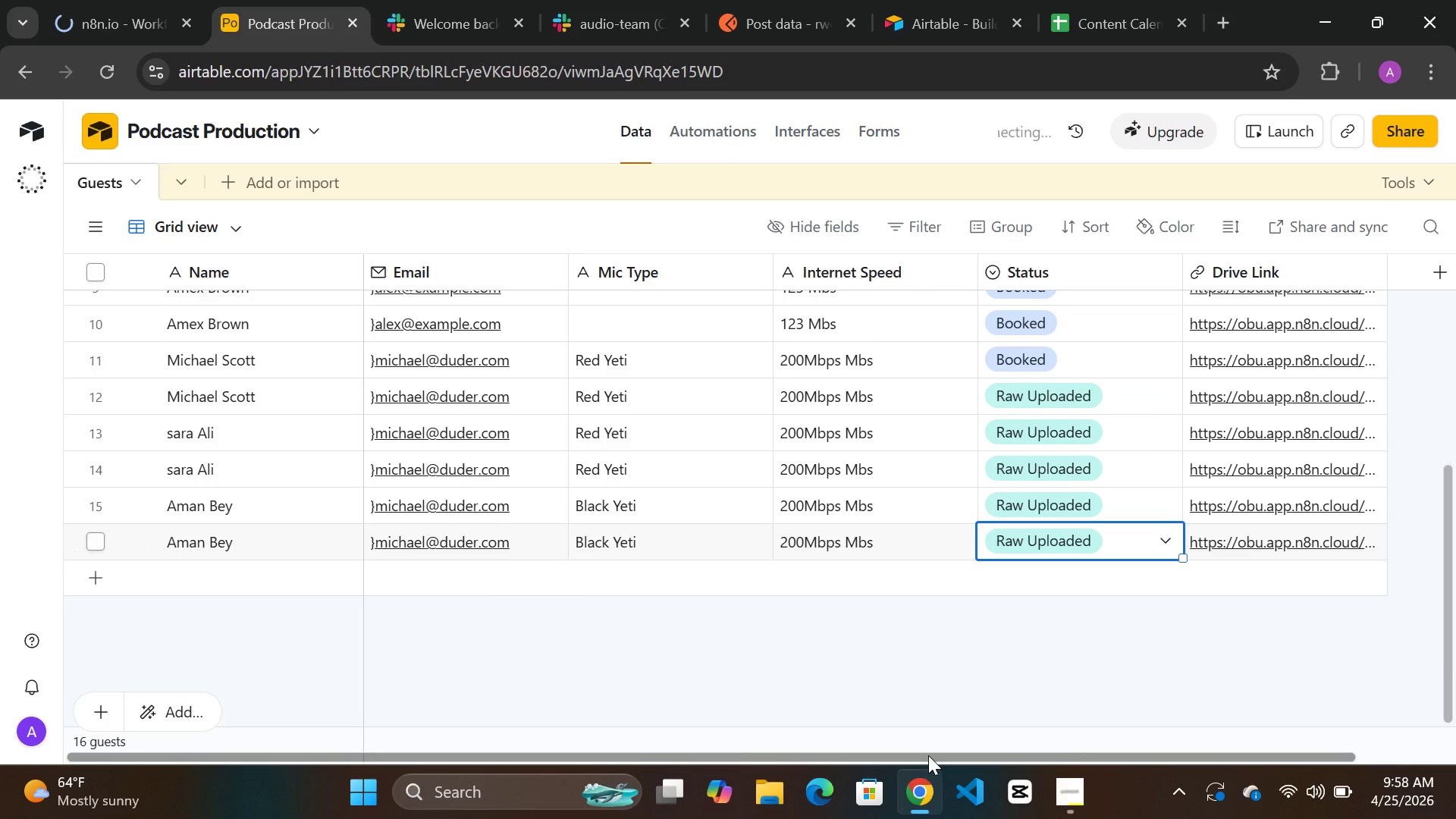 
left_click([1059, 794])